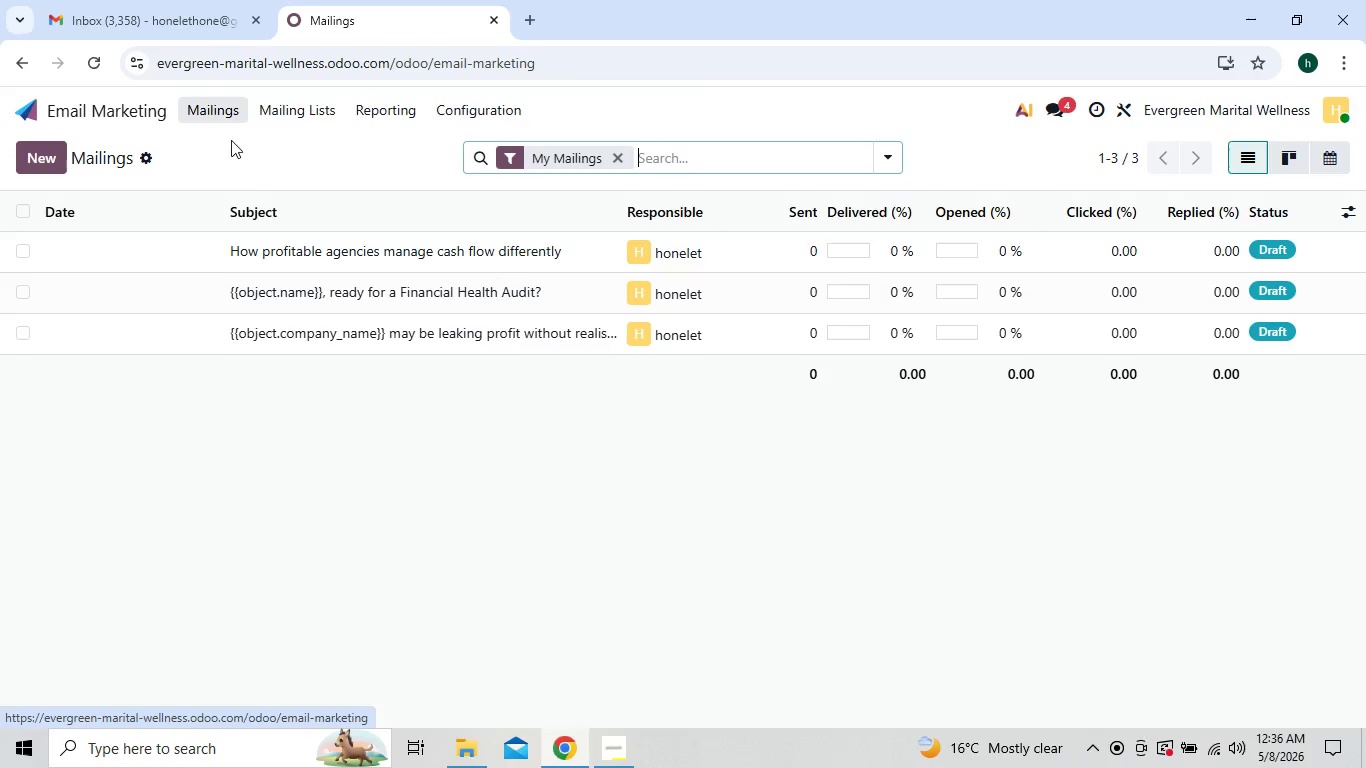 
wait(9.11)
 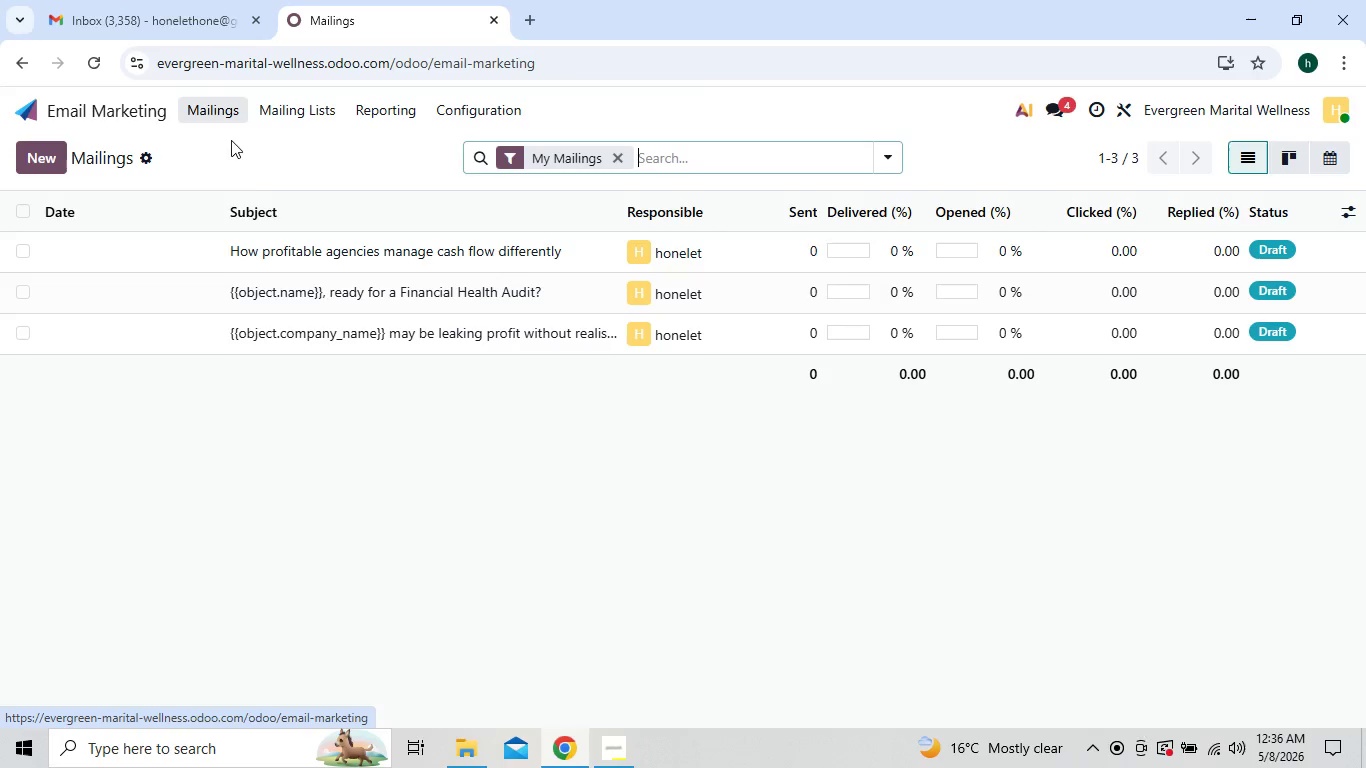 
double_click([309, 256])
 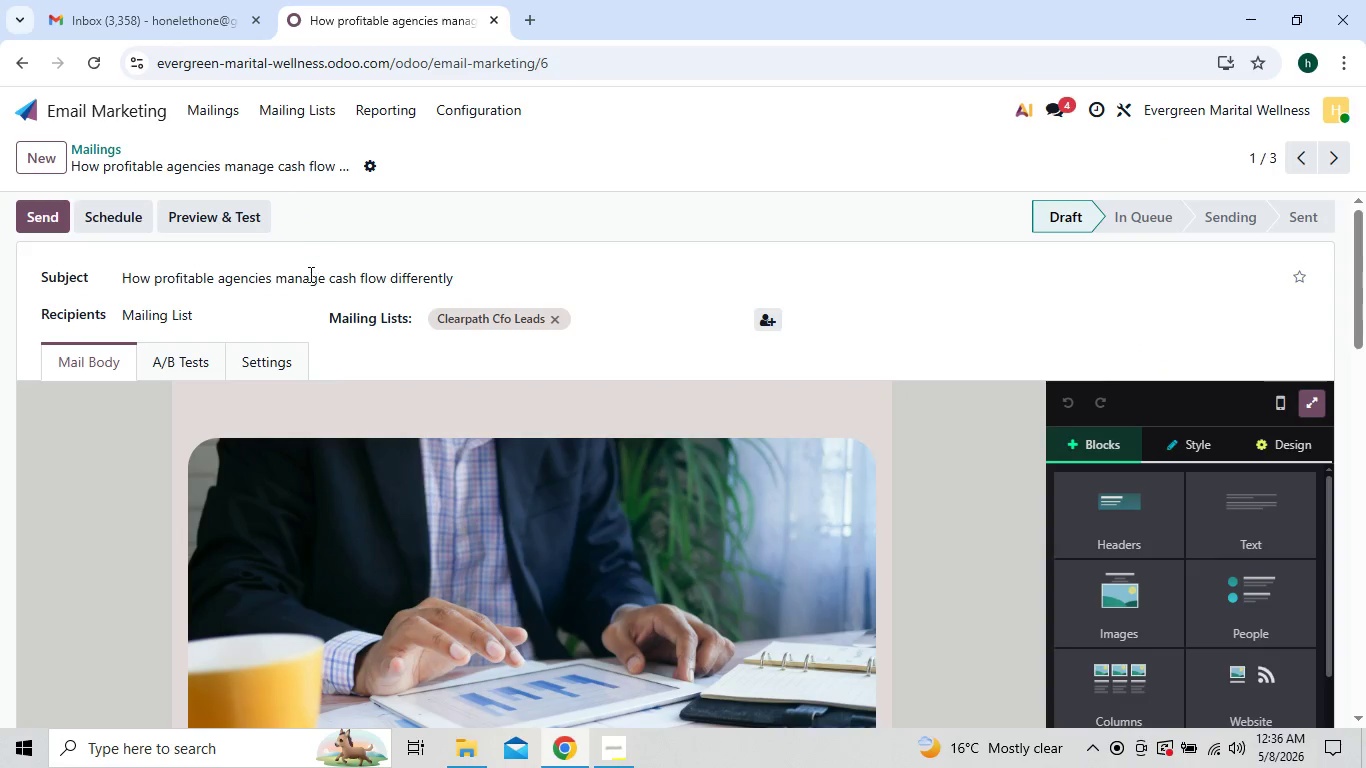 
mouse_move([359, 522])
 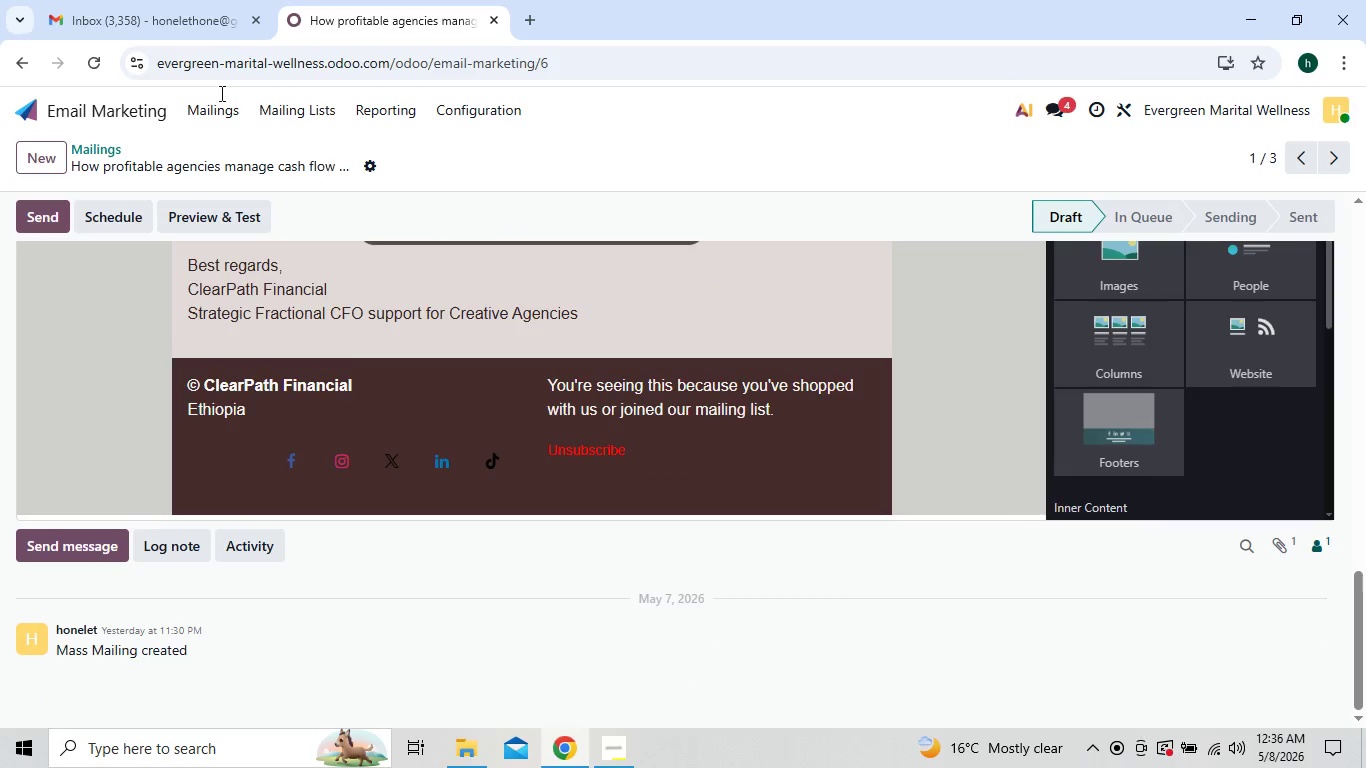 
left_click([207, 108])
 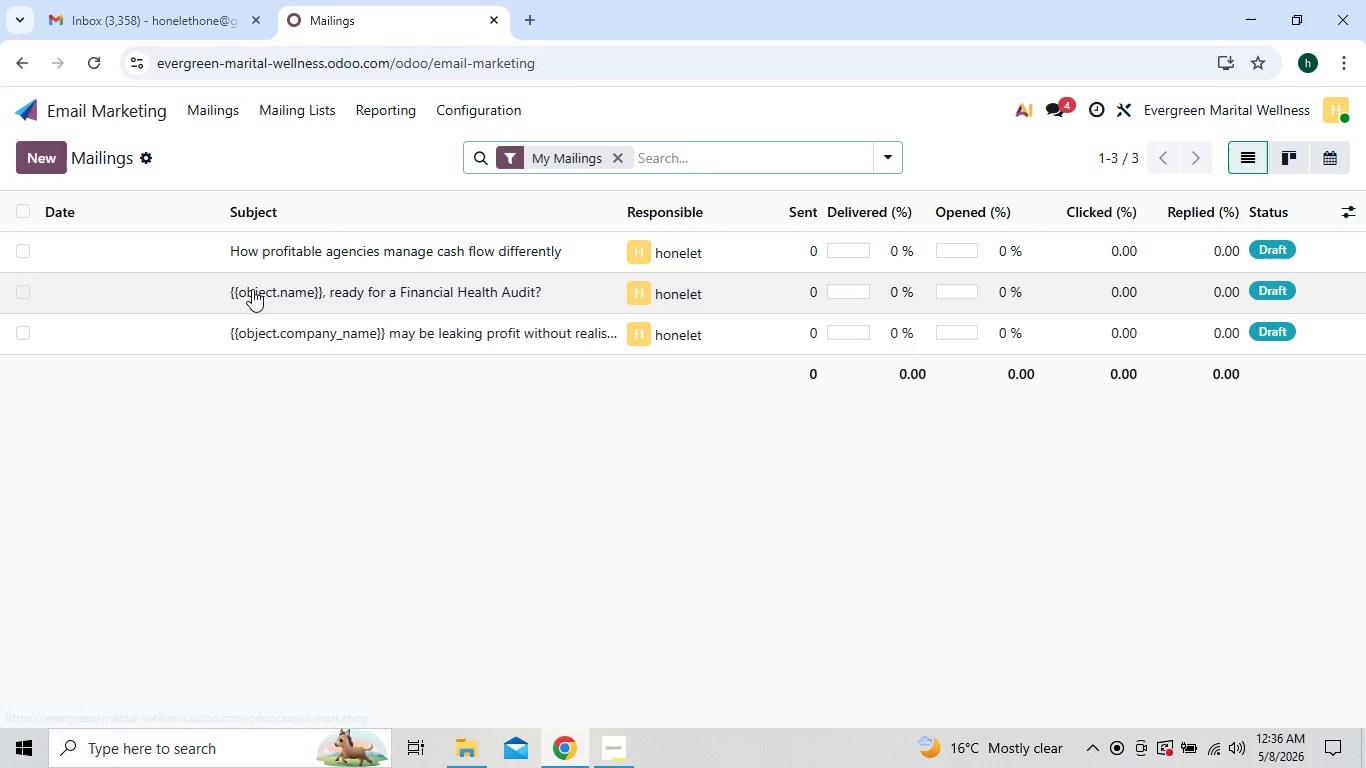 
mouse_move([276, 309])
 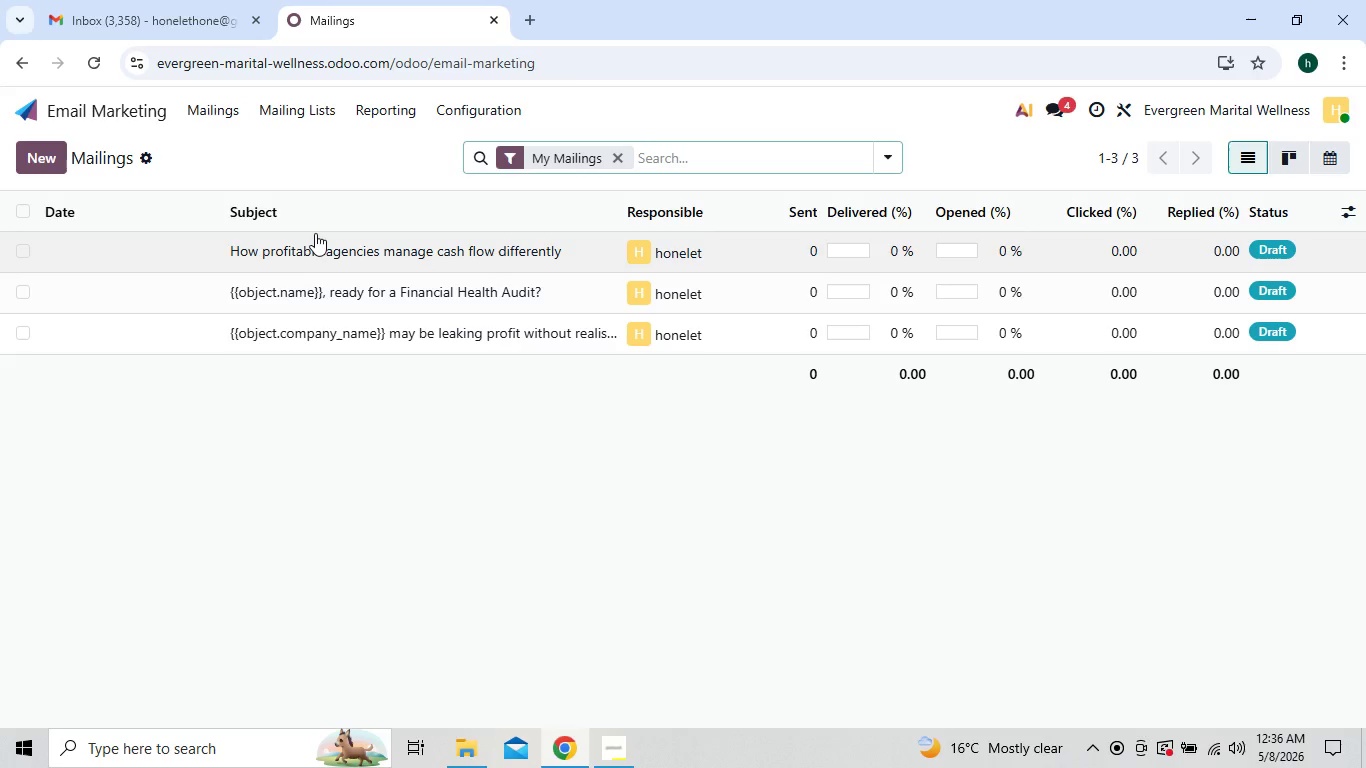 
left_click([315, 233])
 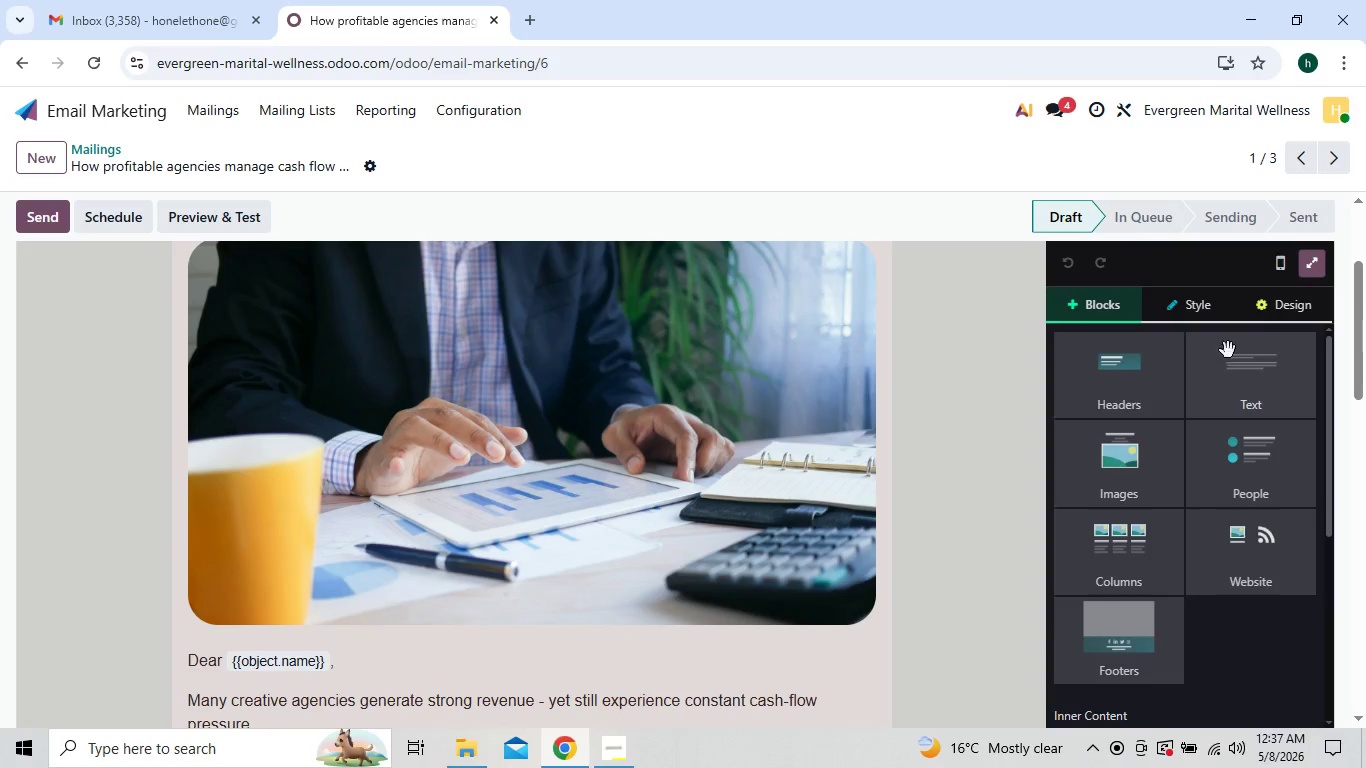 
left_click([1275, 312])
 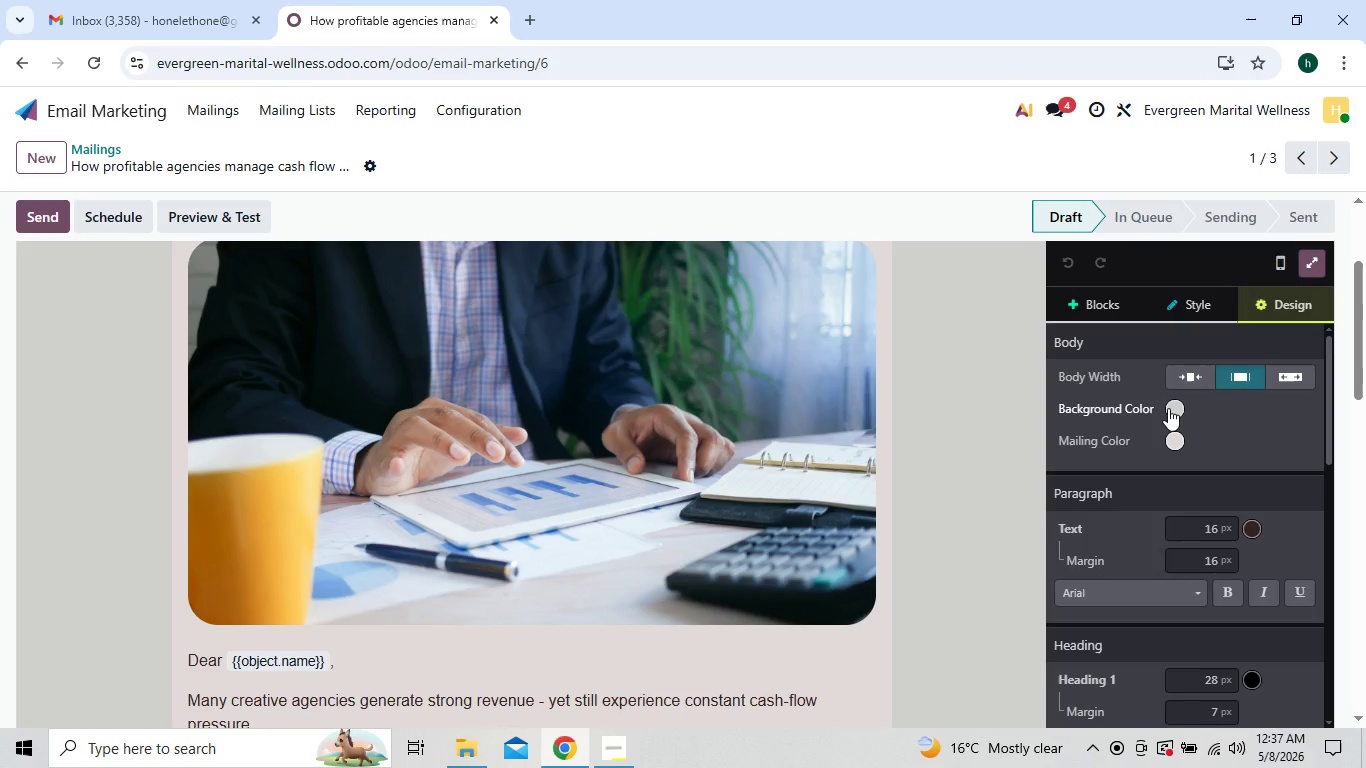 
left_click([1168, 408])
 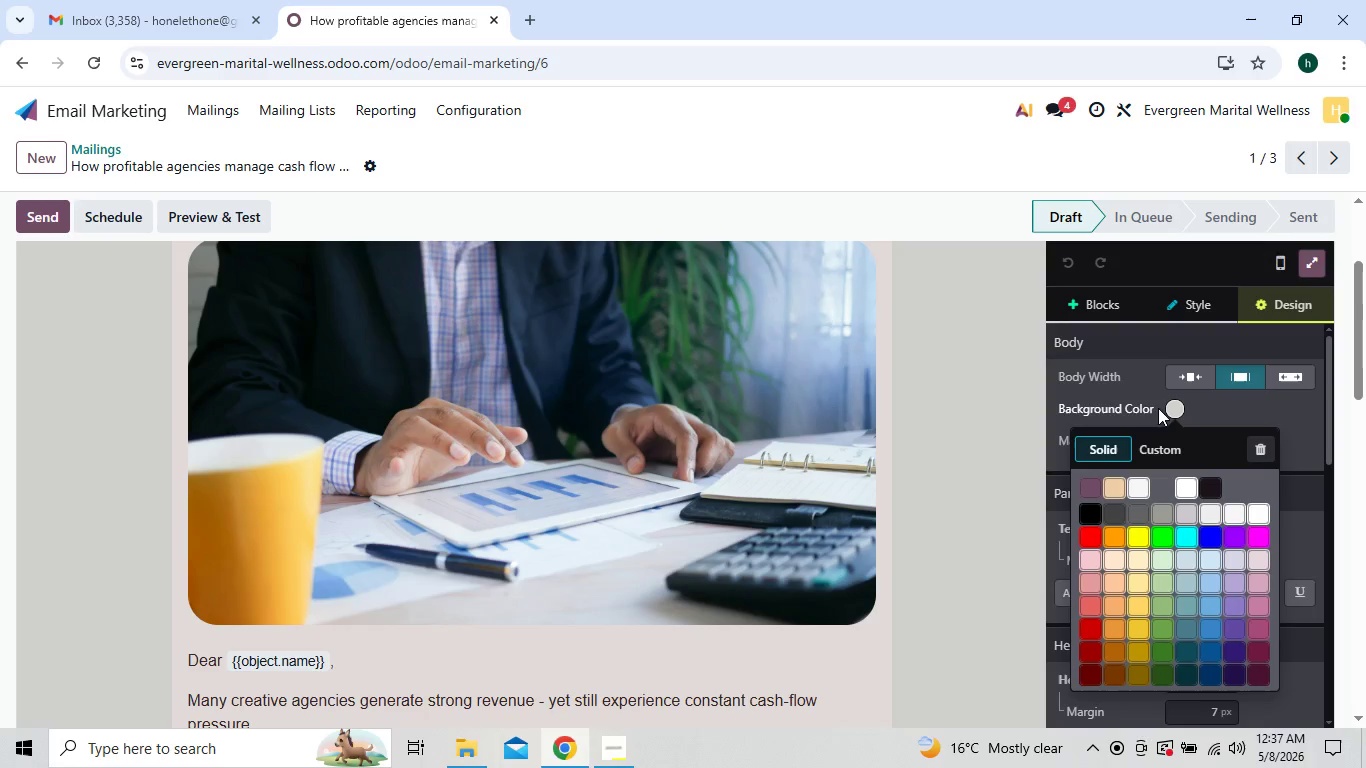 
wait(6.45)
 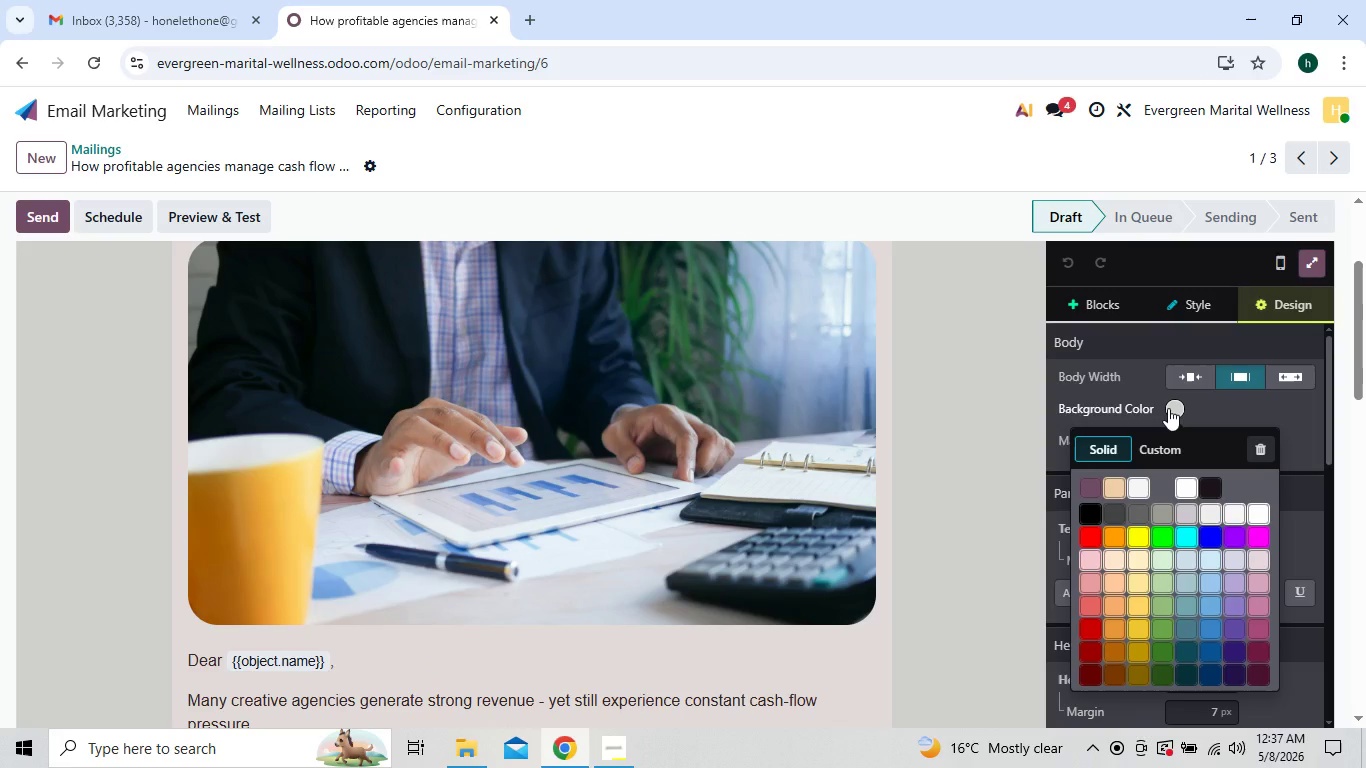 
left_click([1155, 440])
 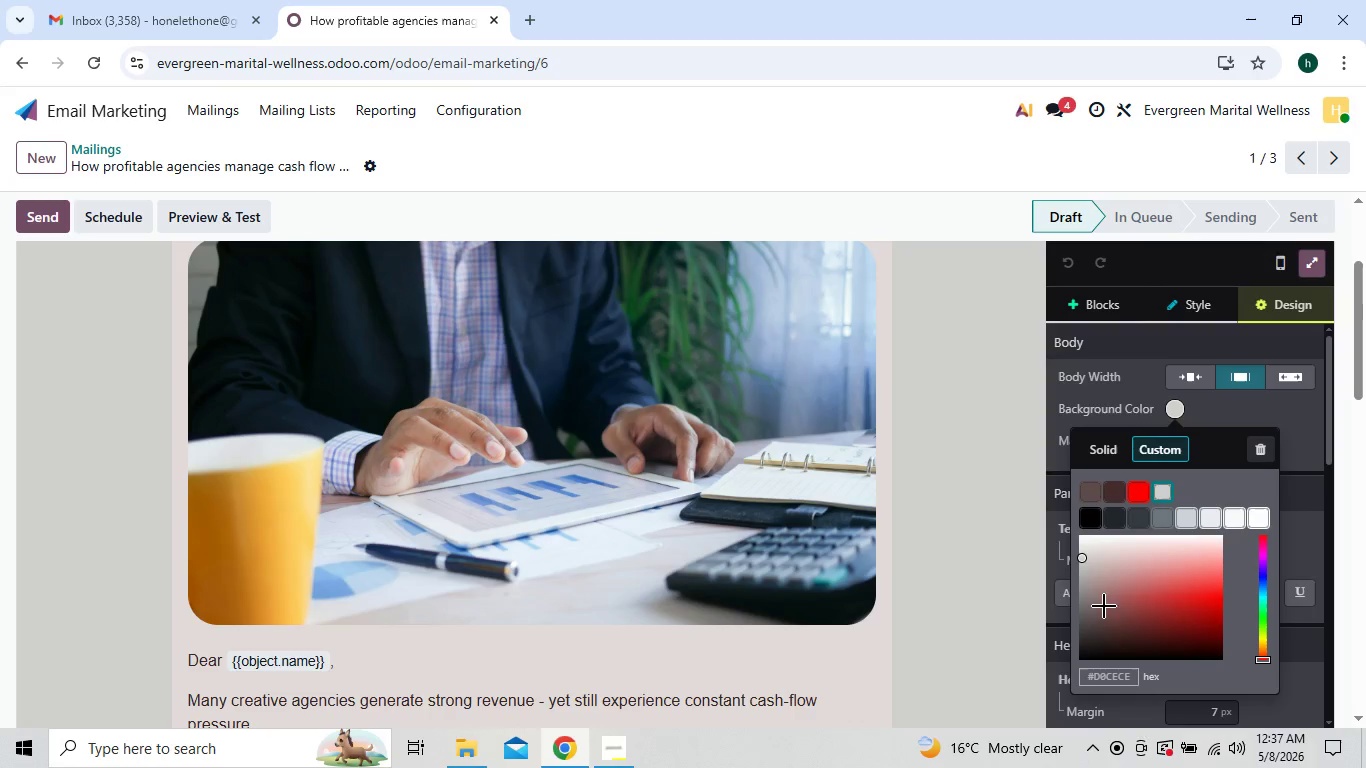 
left_click([1105, 675])
 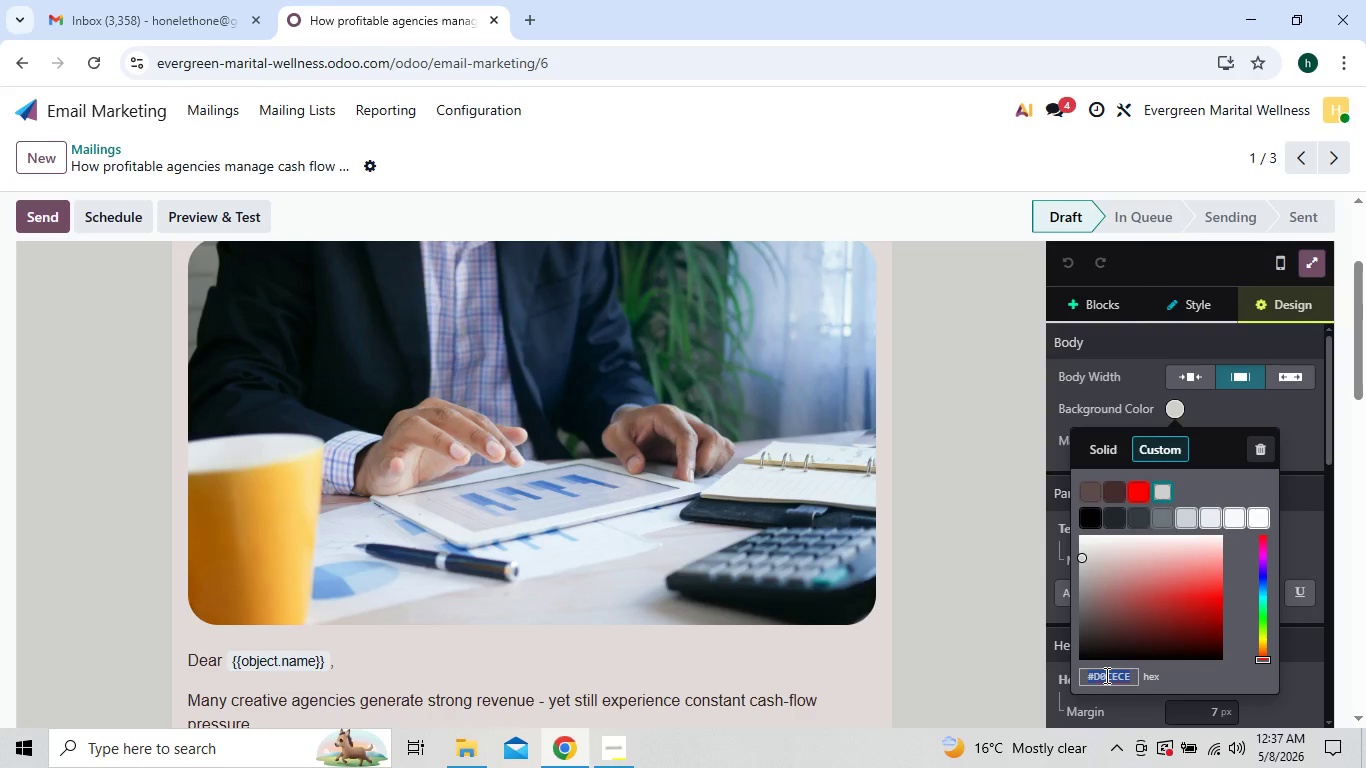 
type(f7)
 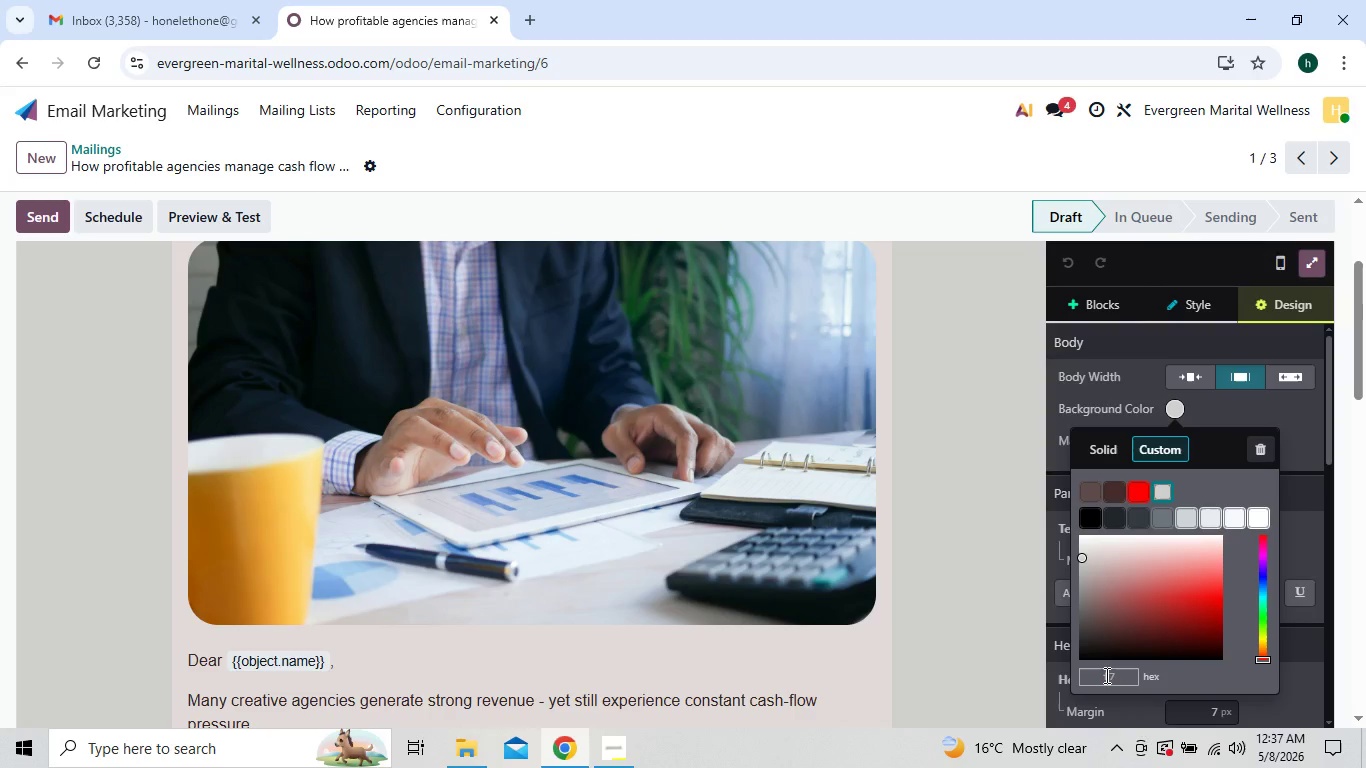 
type(f9)
 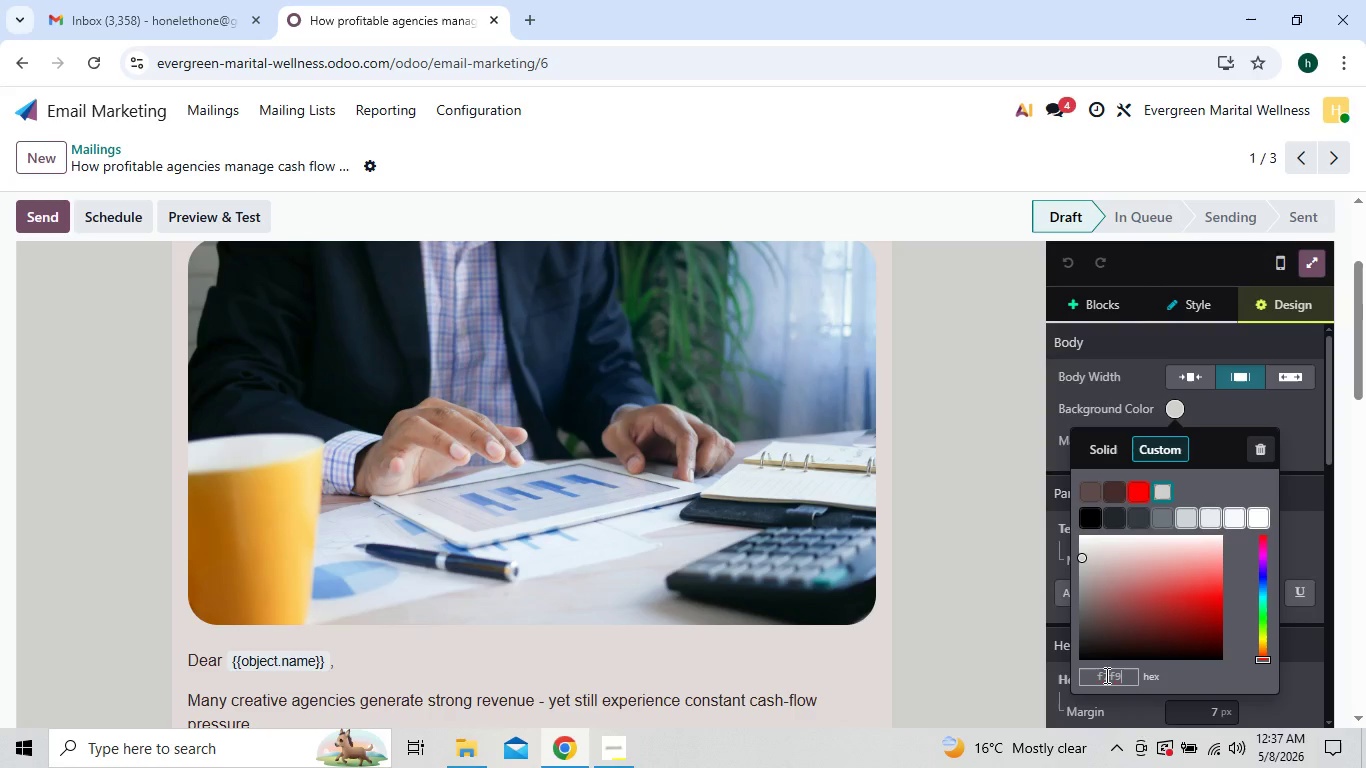 
type(fc)
 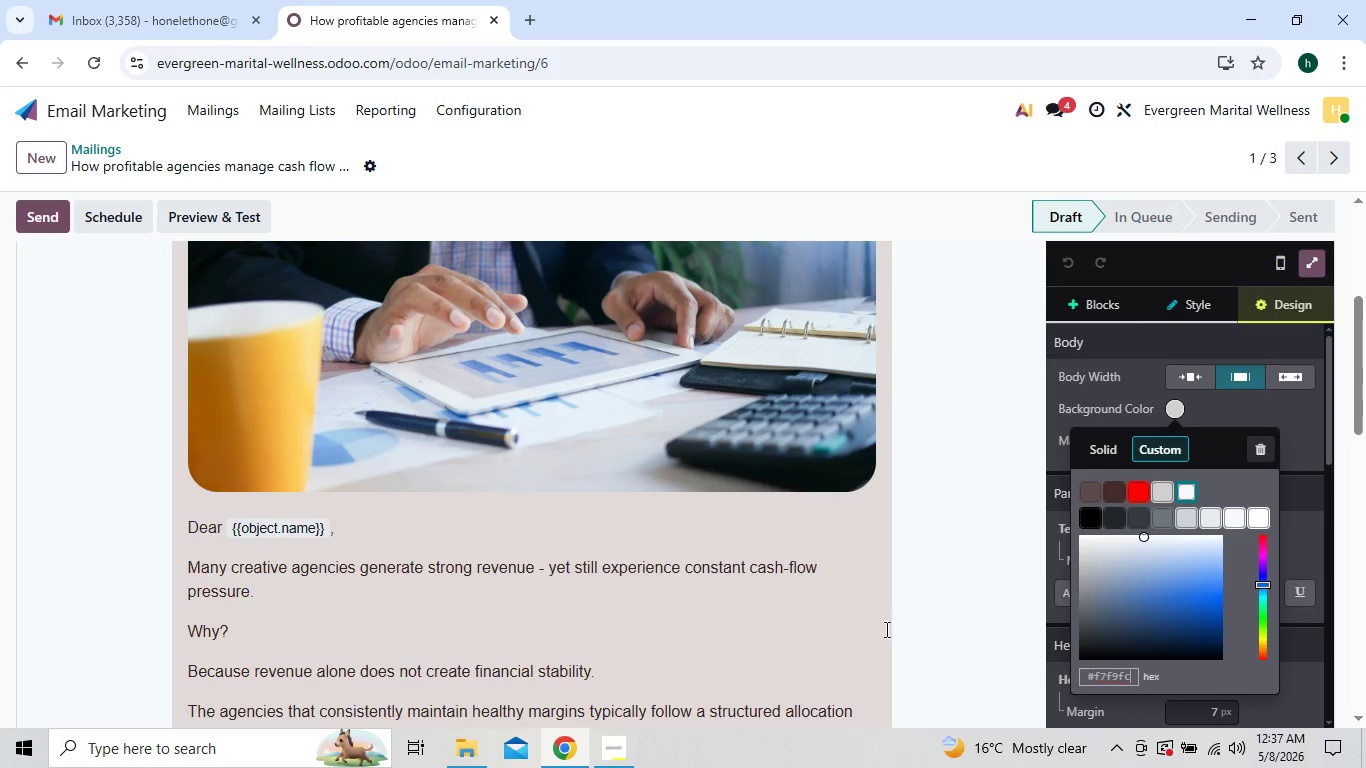 
left_click([1218, 409])
 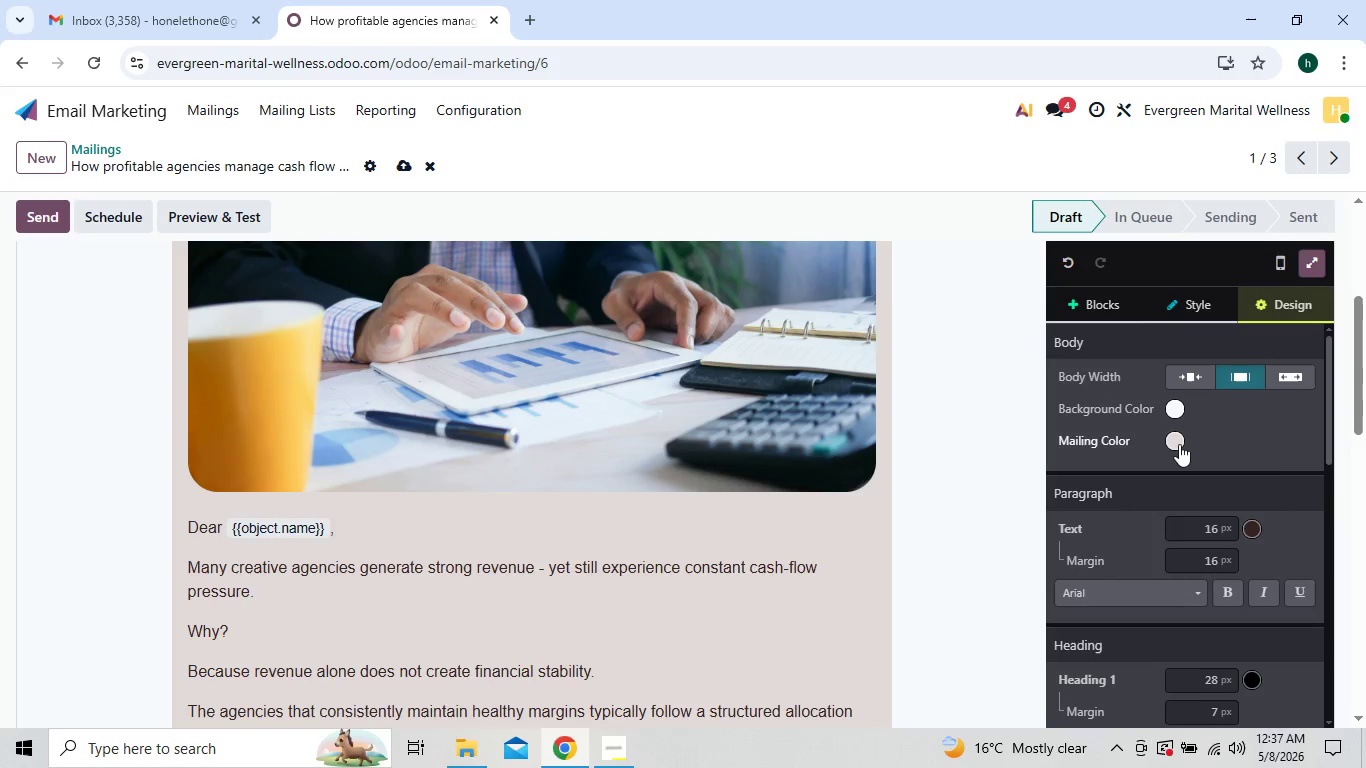 
left_click([1179, 444])
 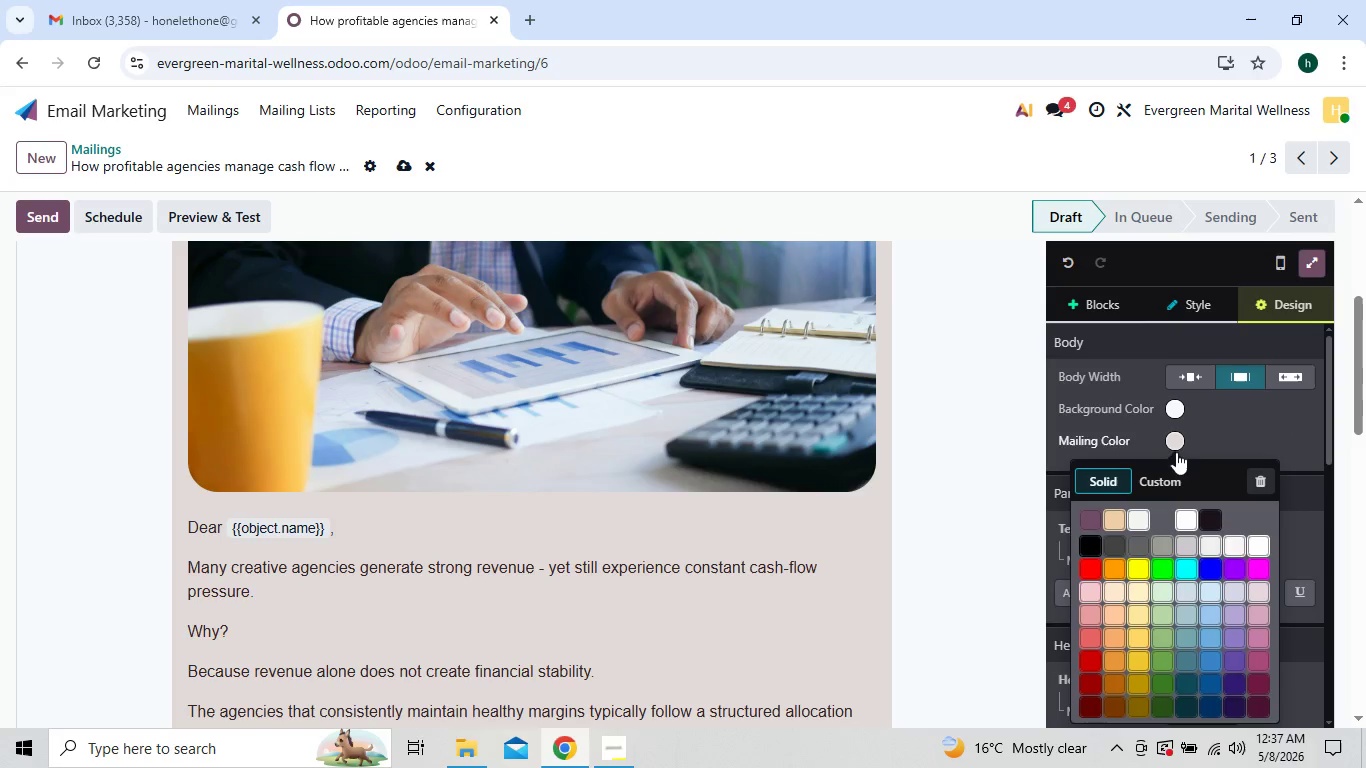 
left_click([1163, 478])
 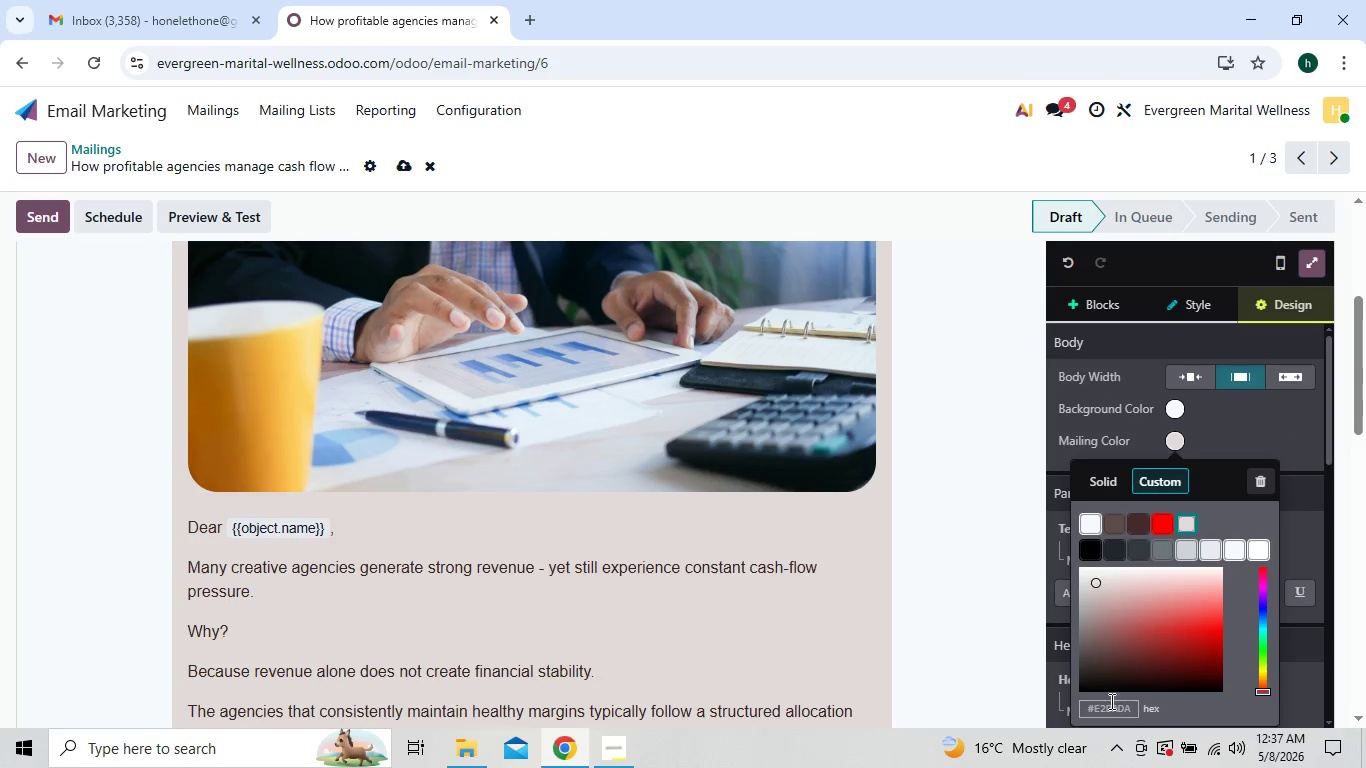 
left_click([1110, 706])
 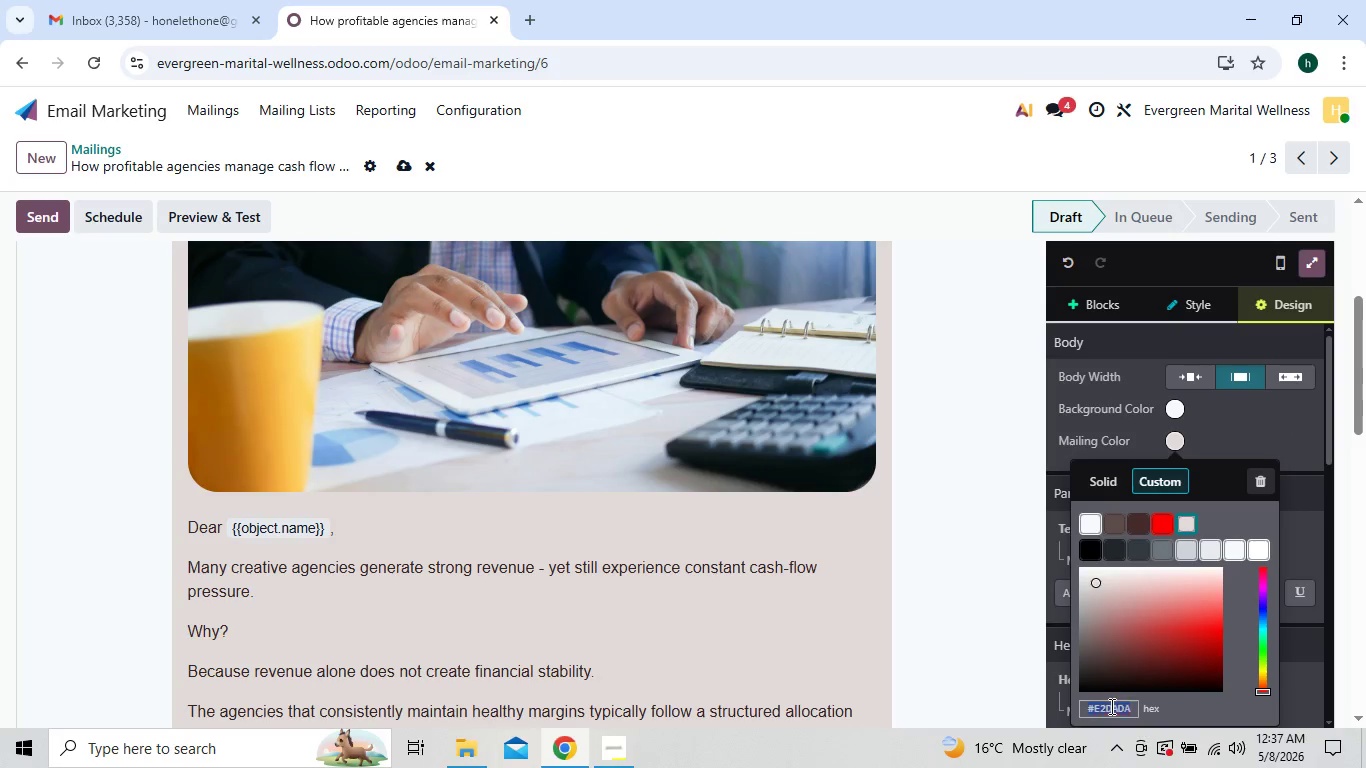 
type(ffffff)
 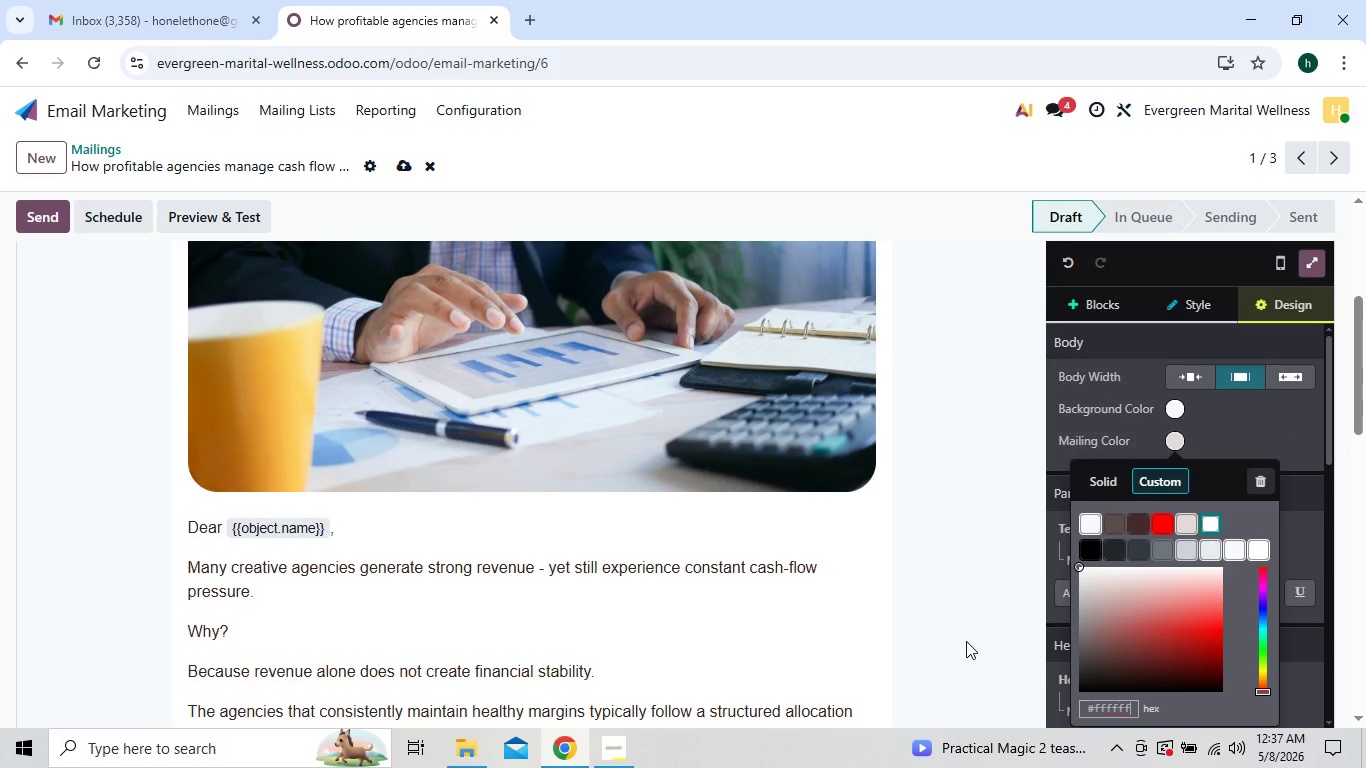 
left_click([966, 641])
 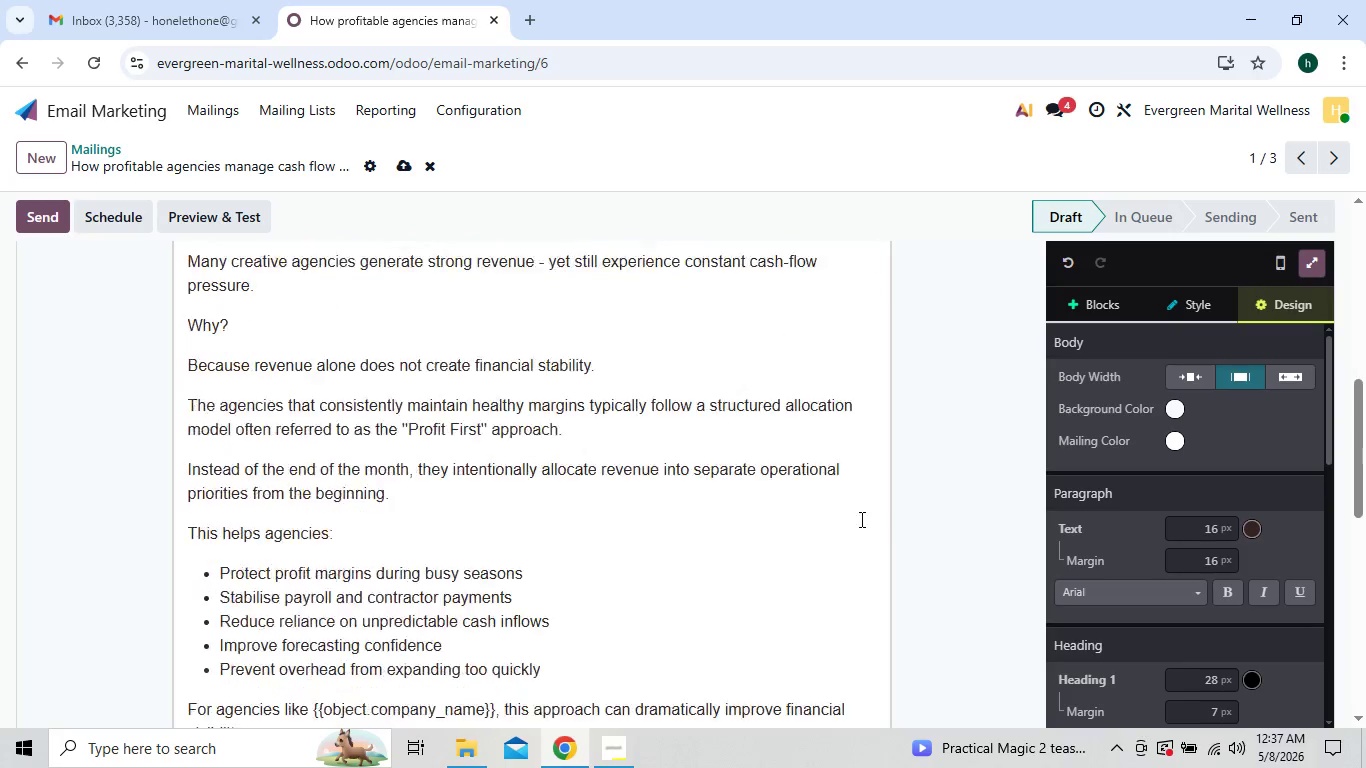 
wait(22.11)
 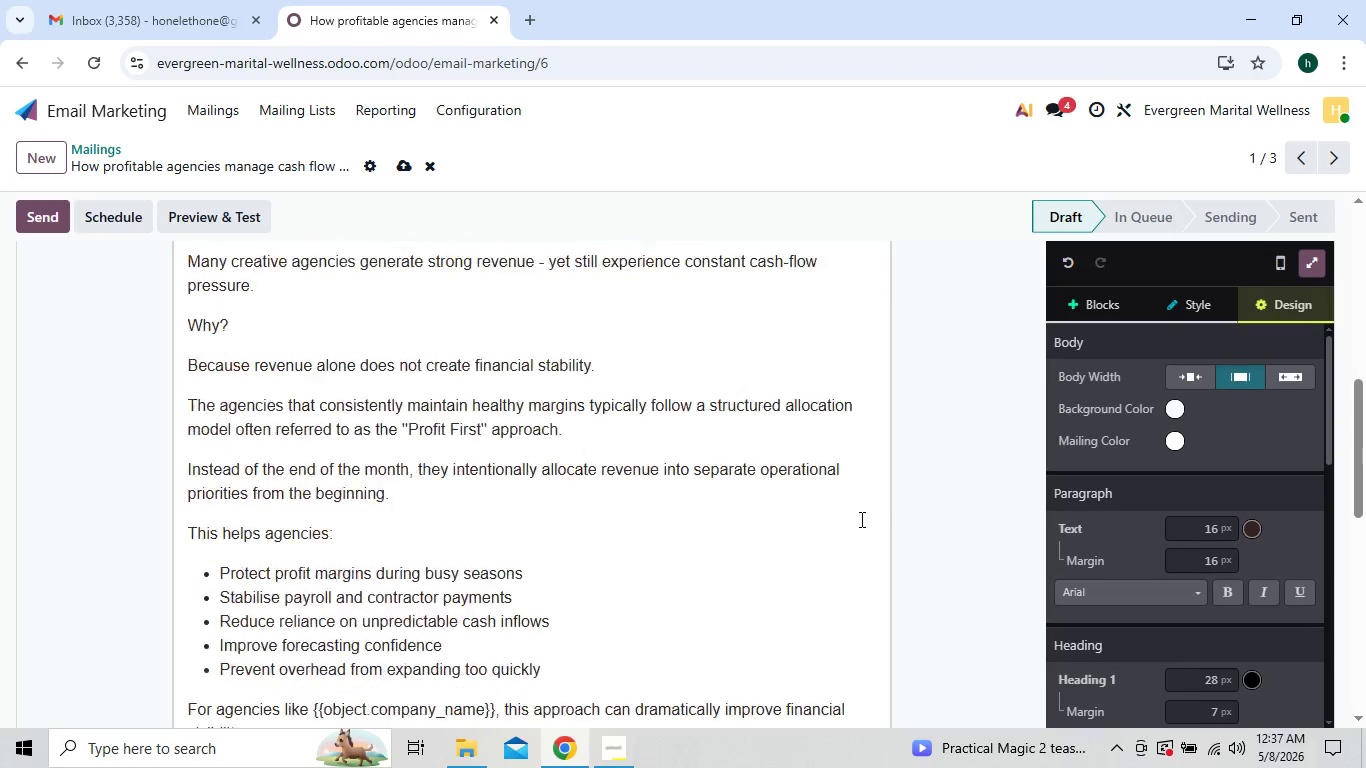 
left_click([905, 446])
 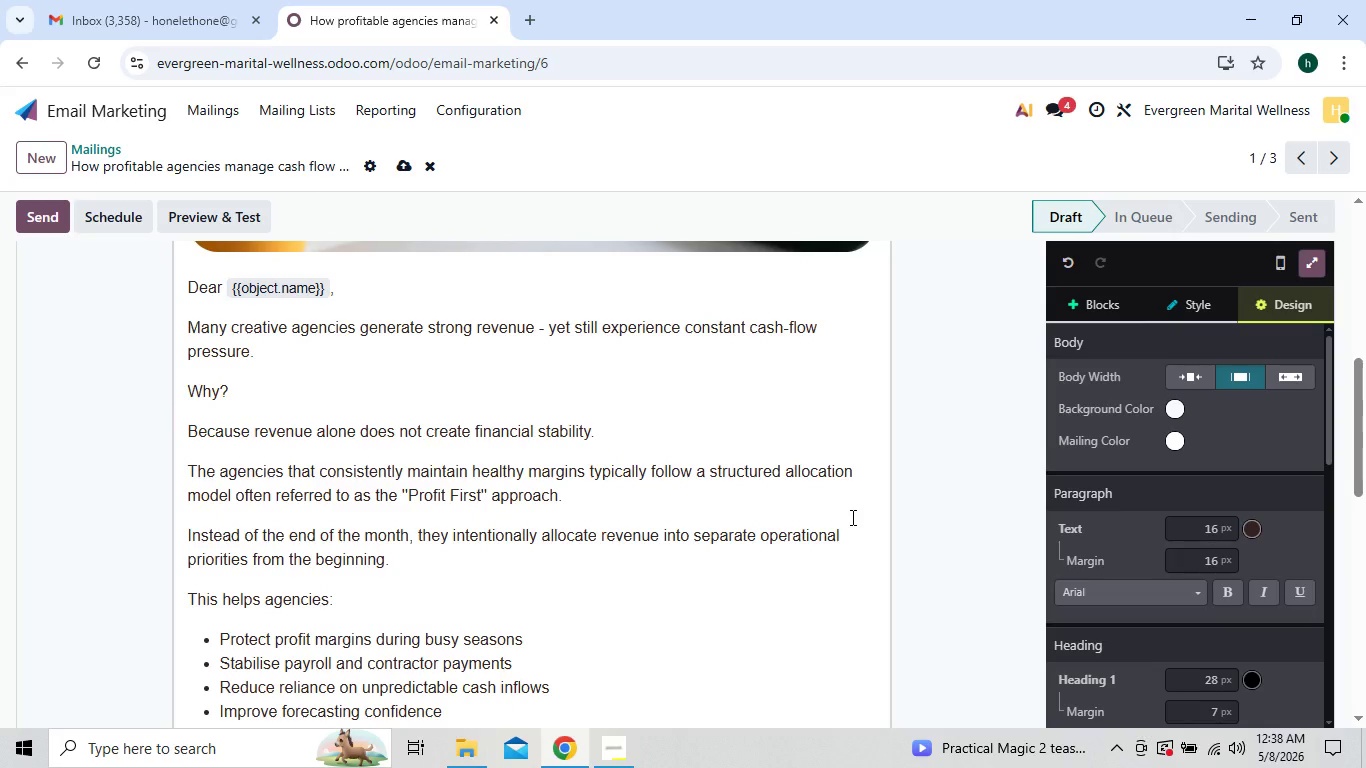 
wait(15.7)
 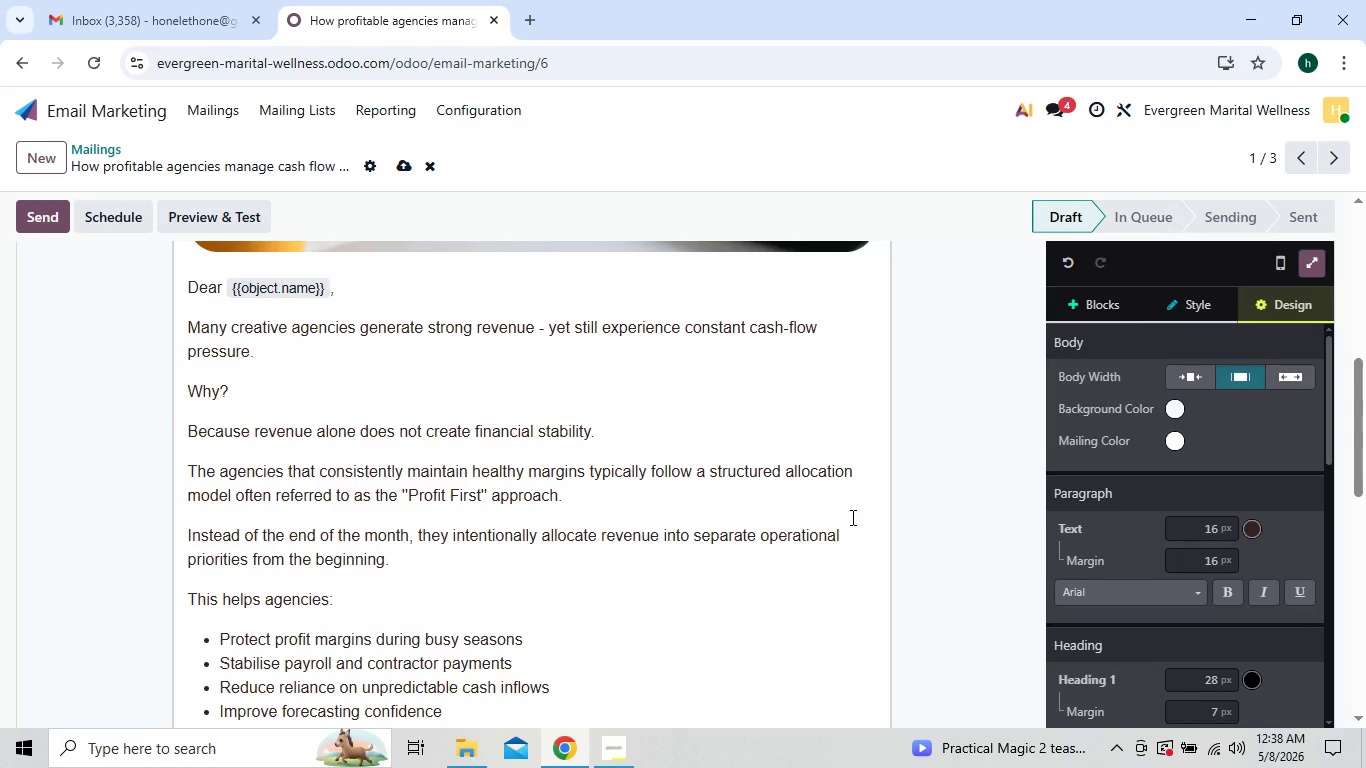 
left_click([888, 662])
 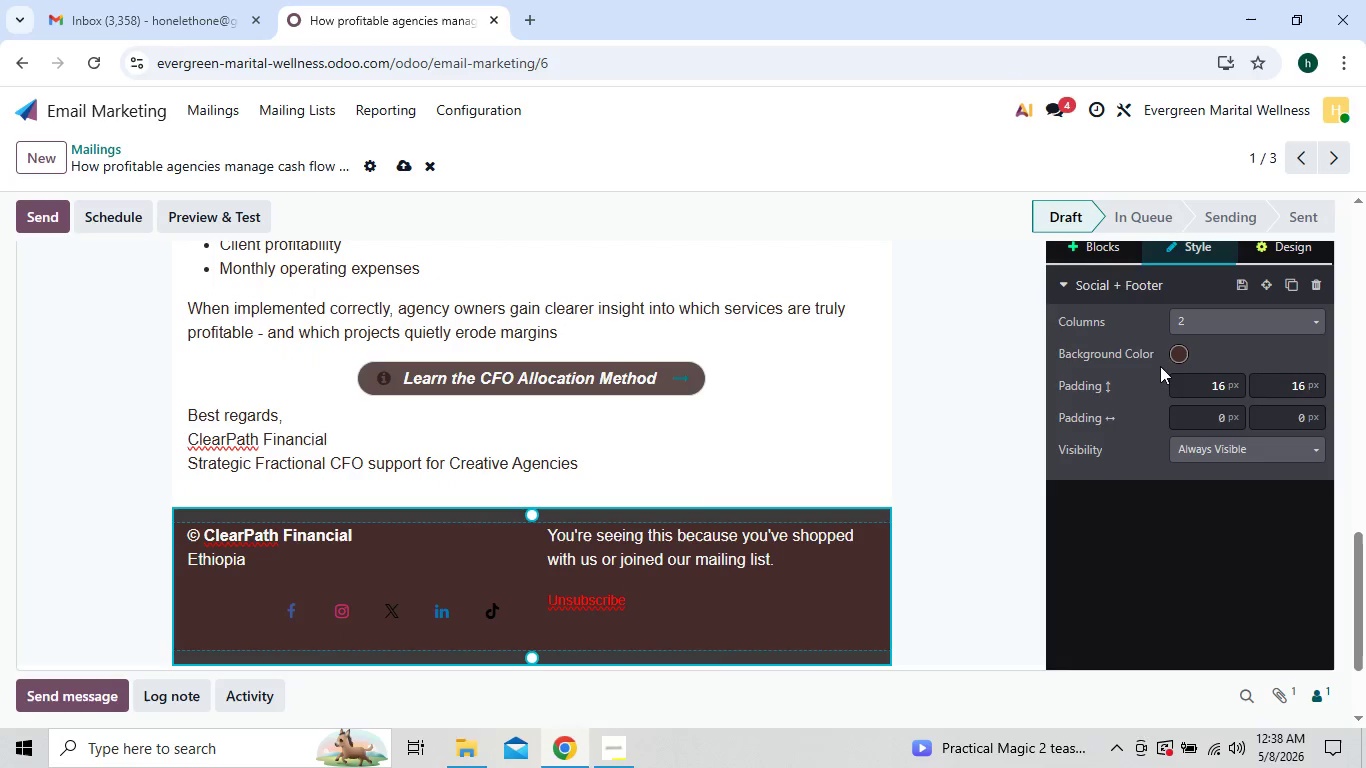 
left_click([1173, 353])
 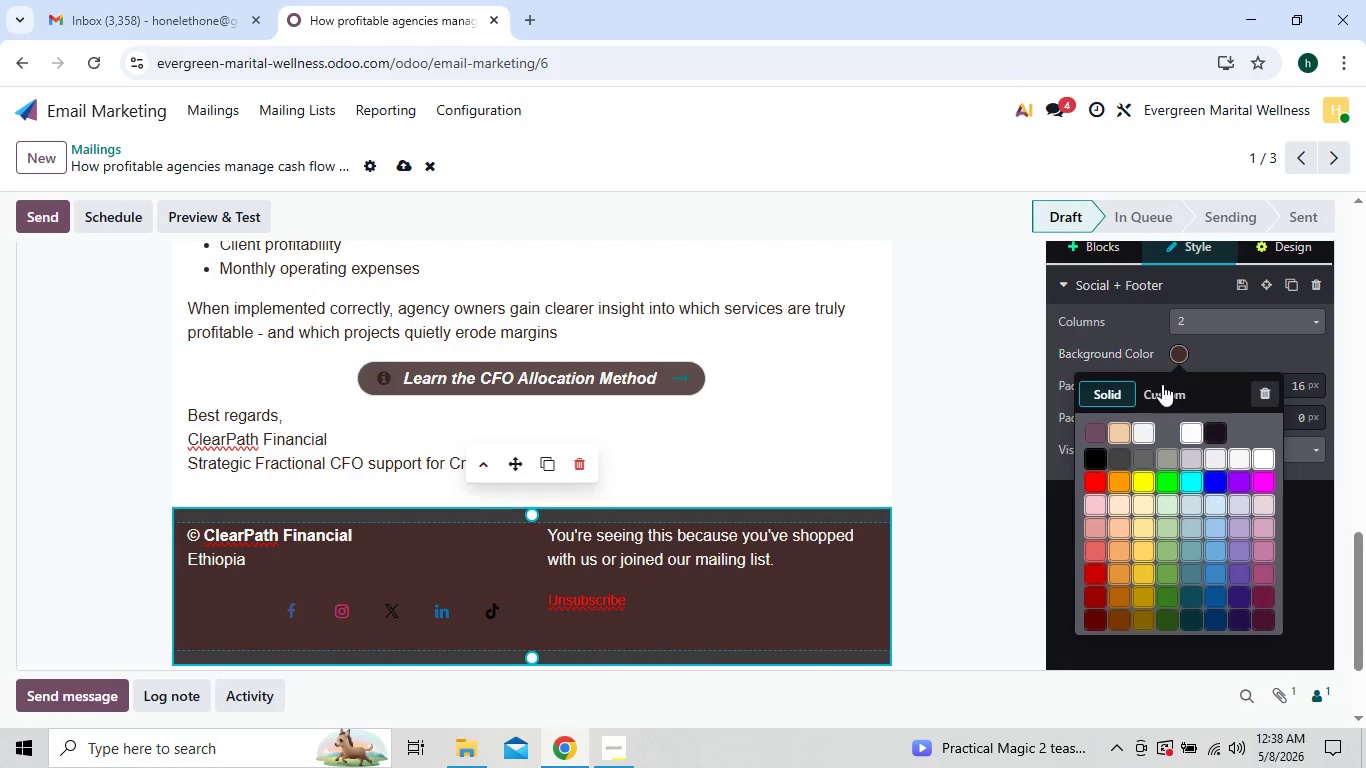 
left_click([1160, 393])
 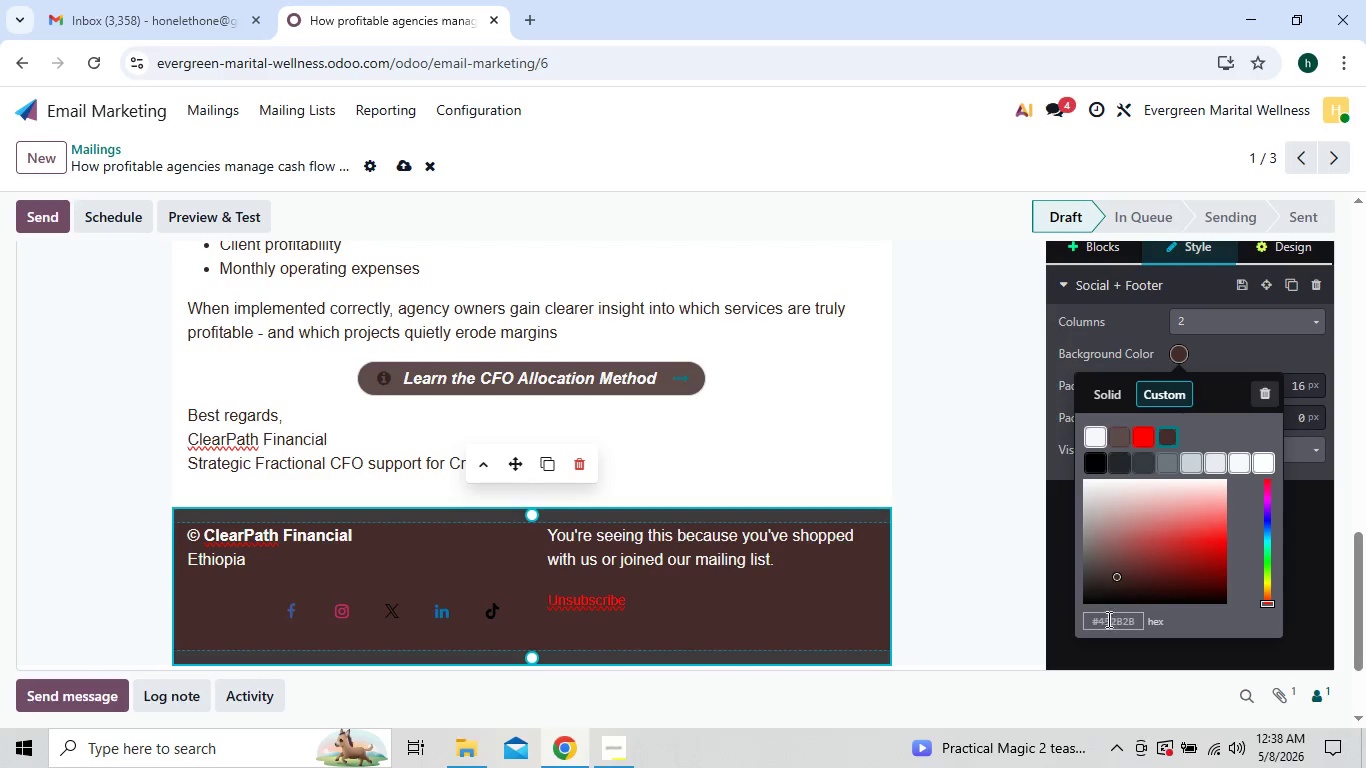 
left_click([1106, 627])
 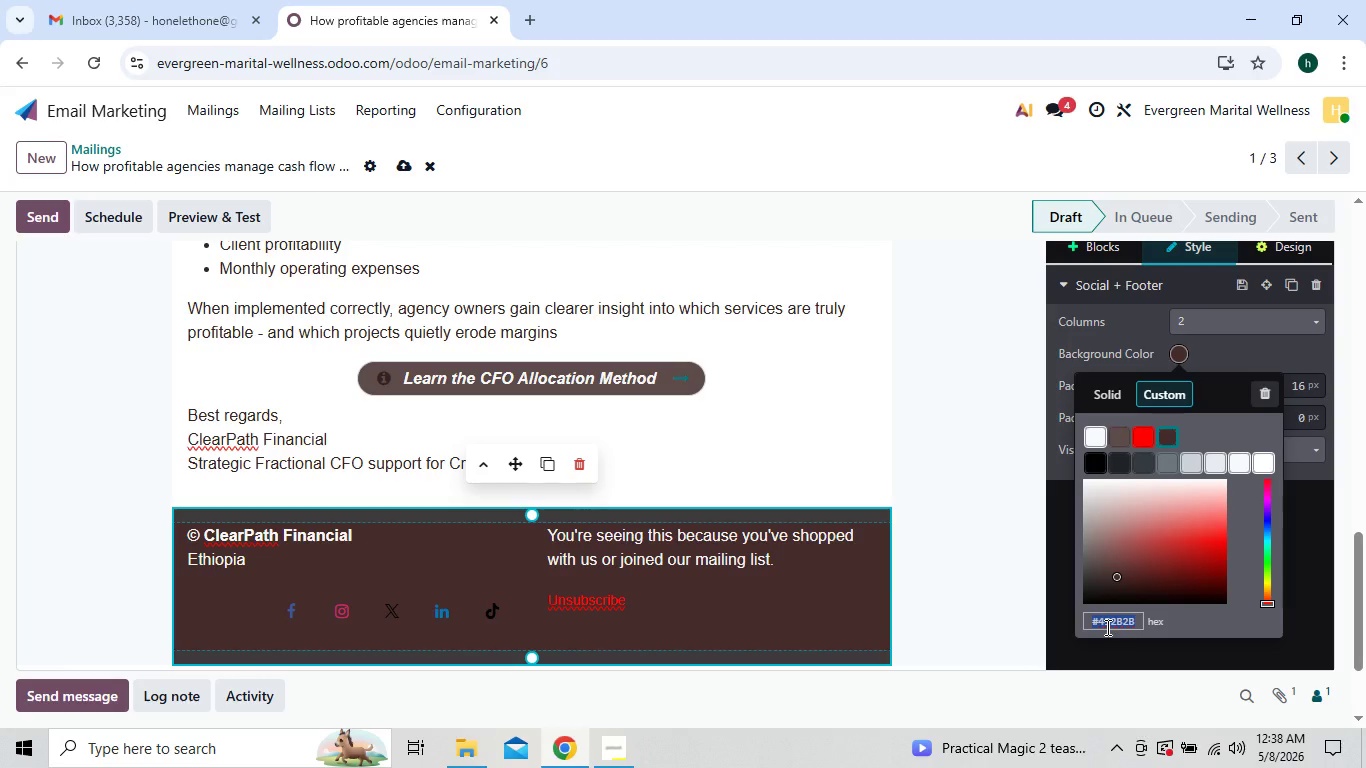 
type(16)
 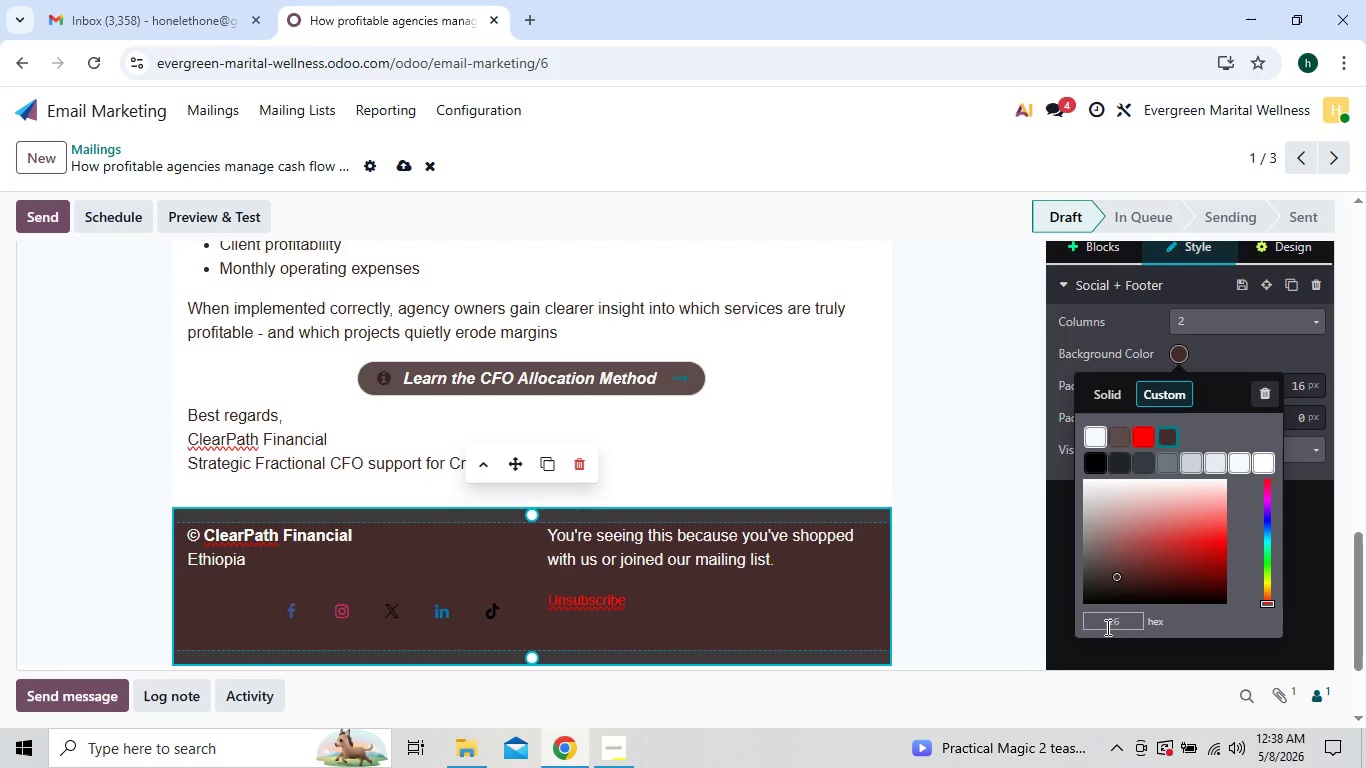 
wait(5.11)
 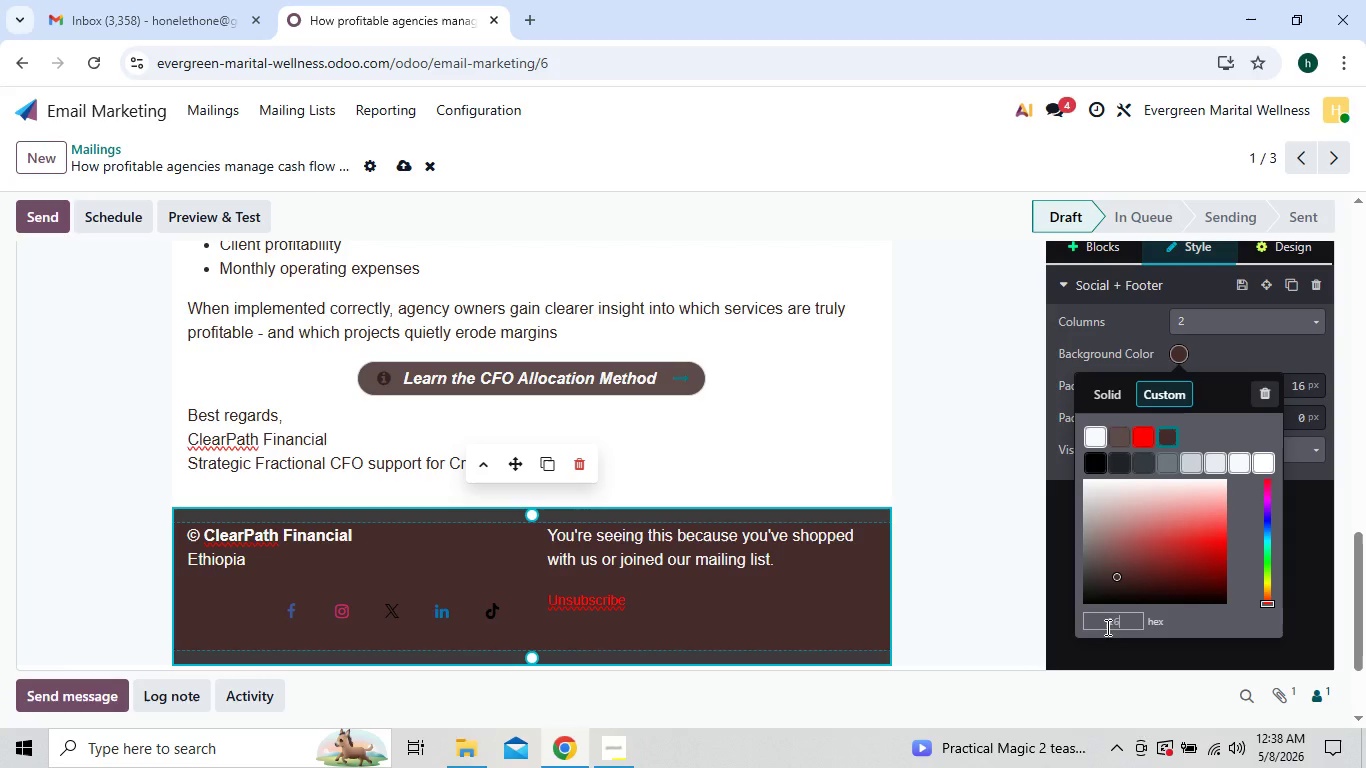 
type(26)
 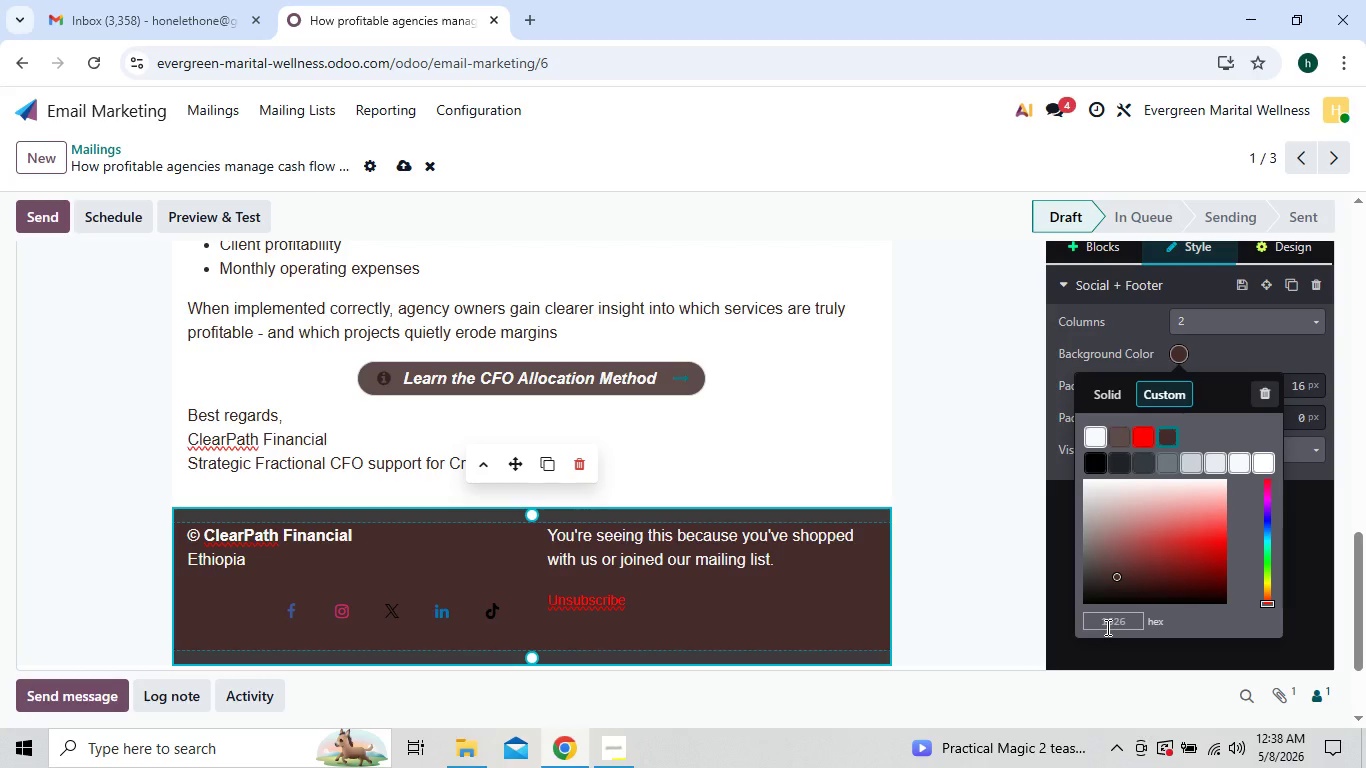 
type(3d)
 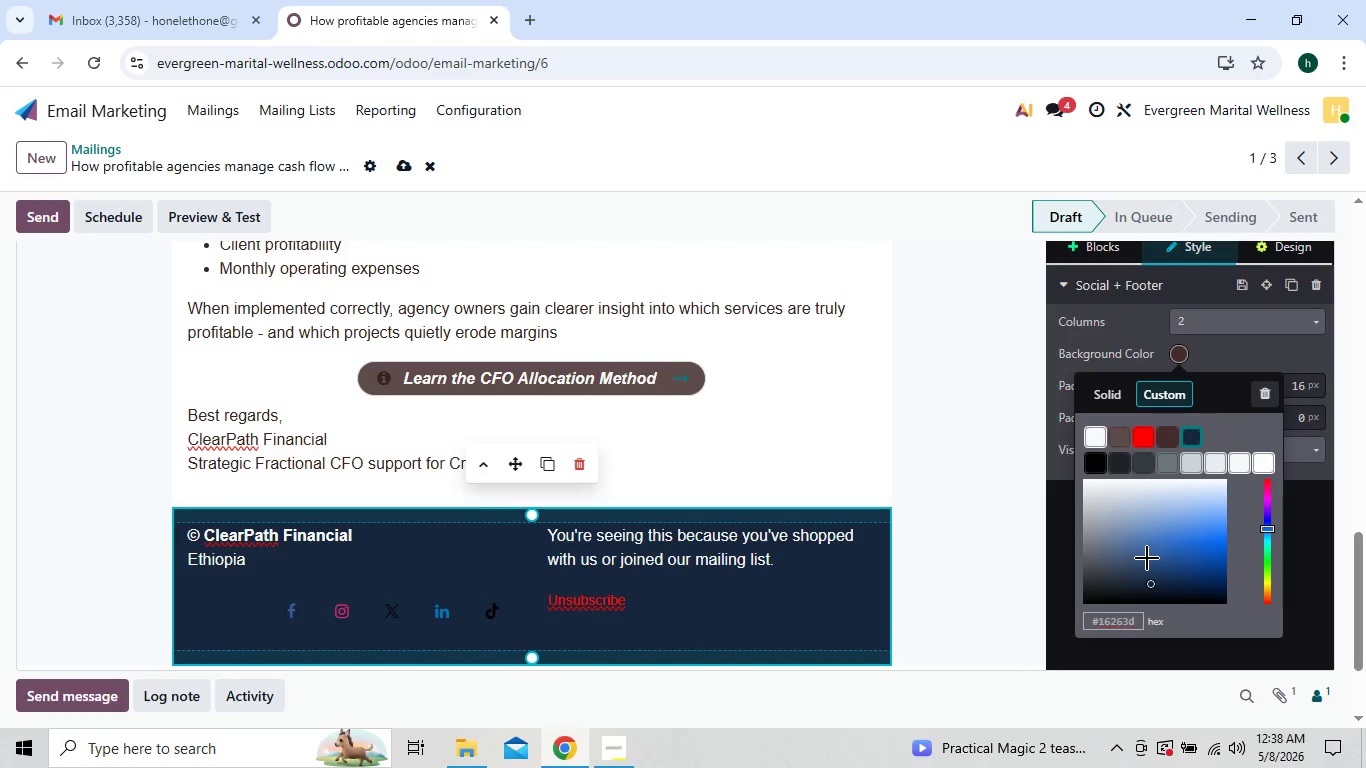 
left_click([1023, 545])
 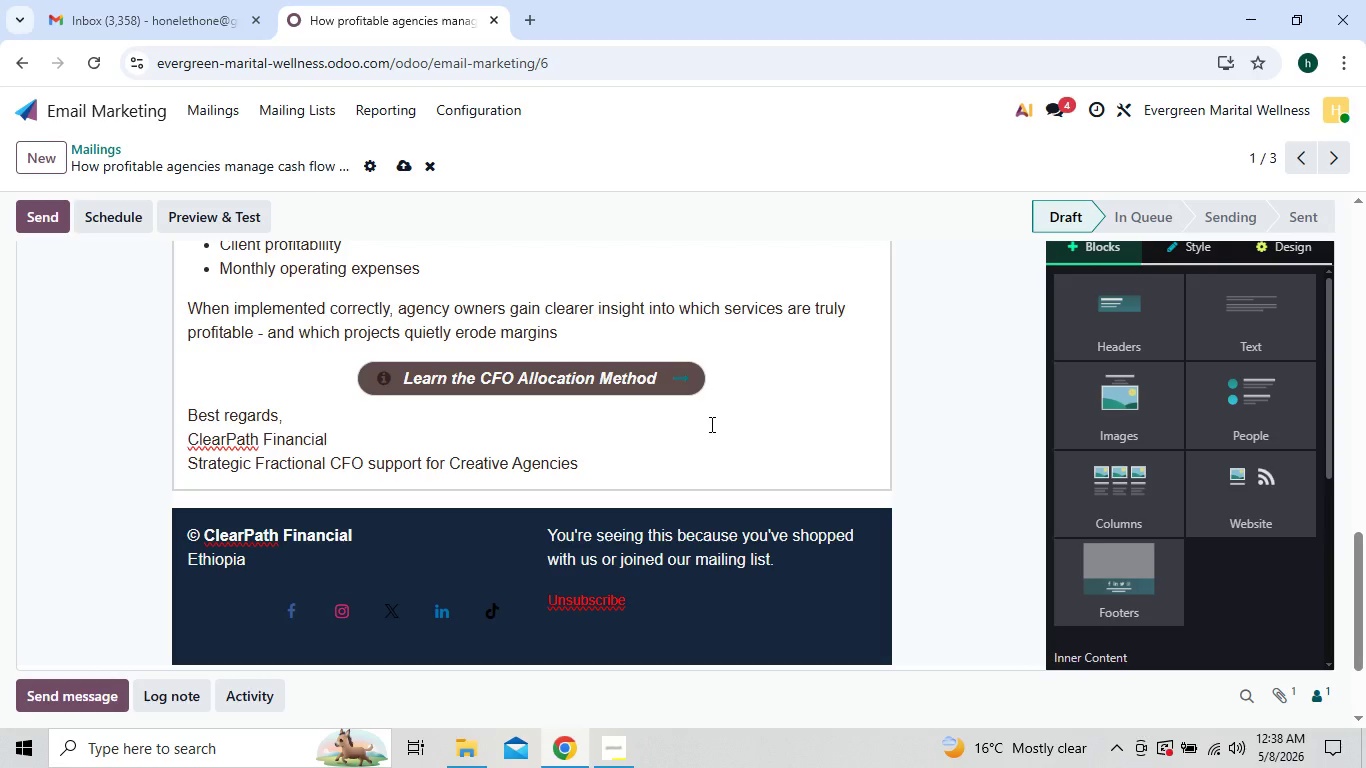 
wait(10.8)
 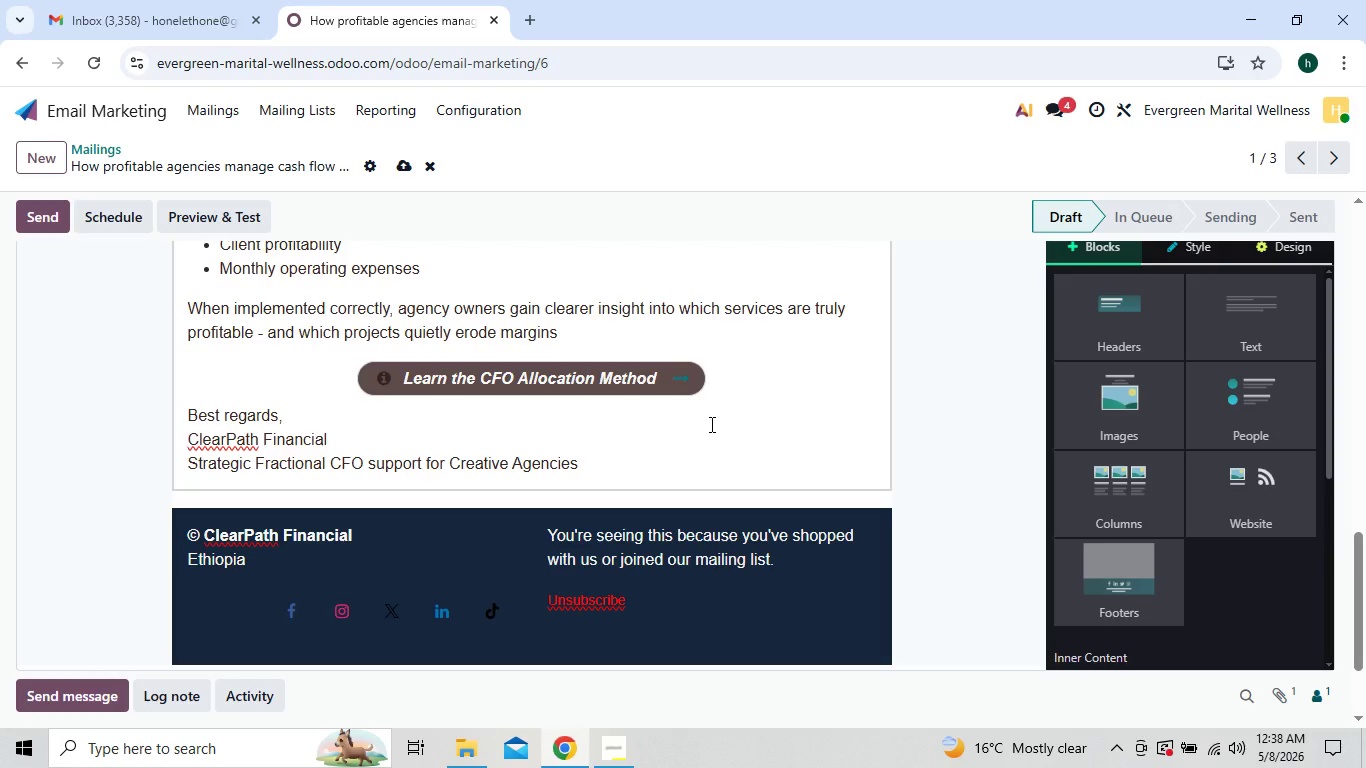 
left_click([700, 381])
 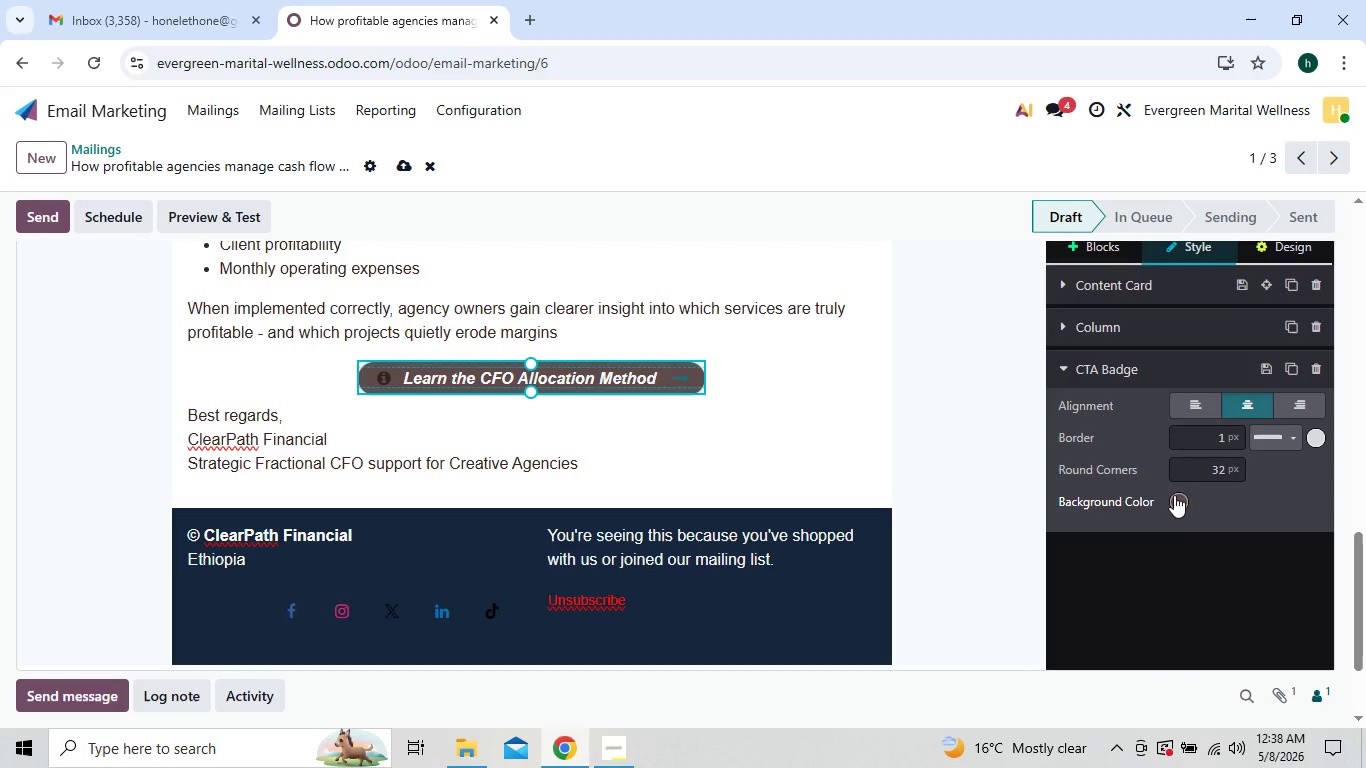 
left_click([1177, 496])
 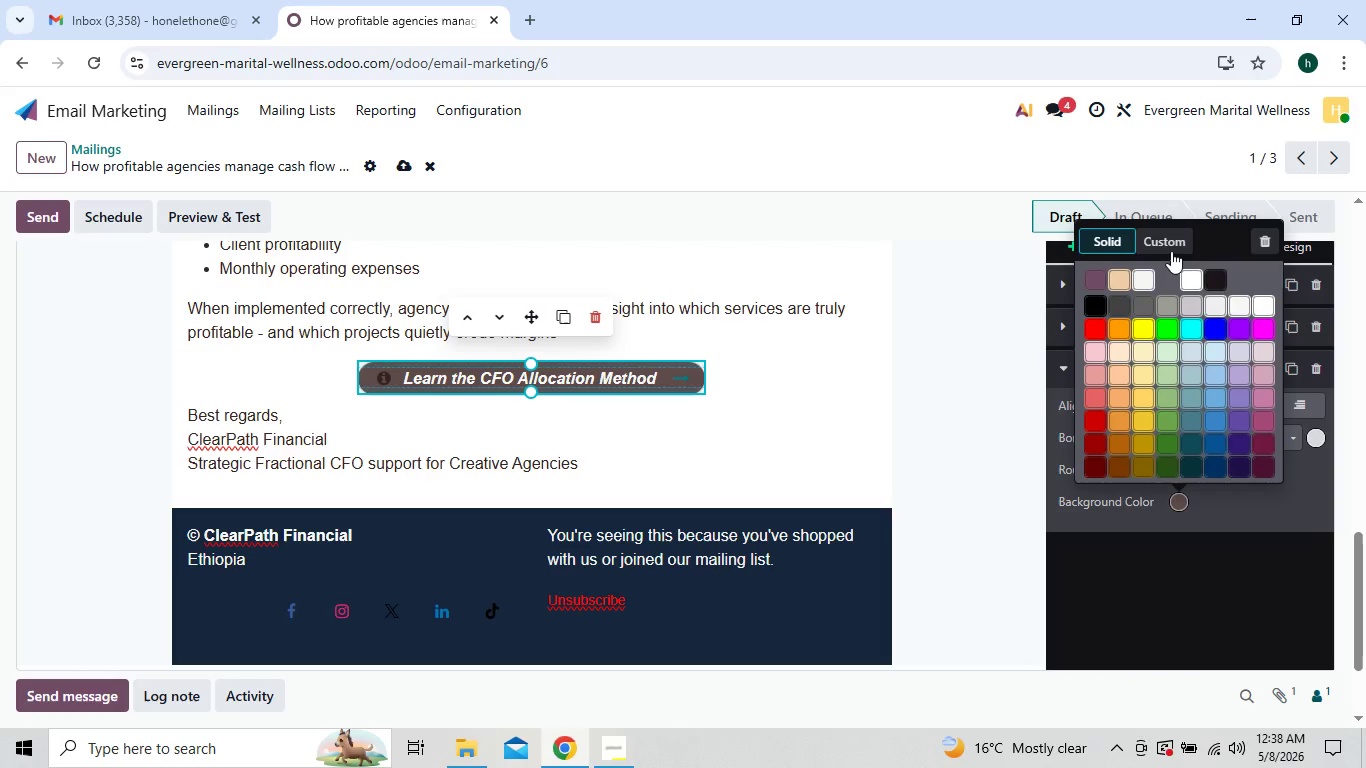 
left_click([1171, 236])
 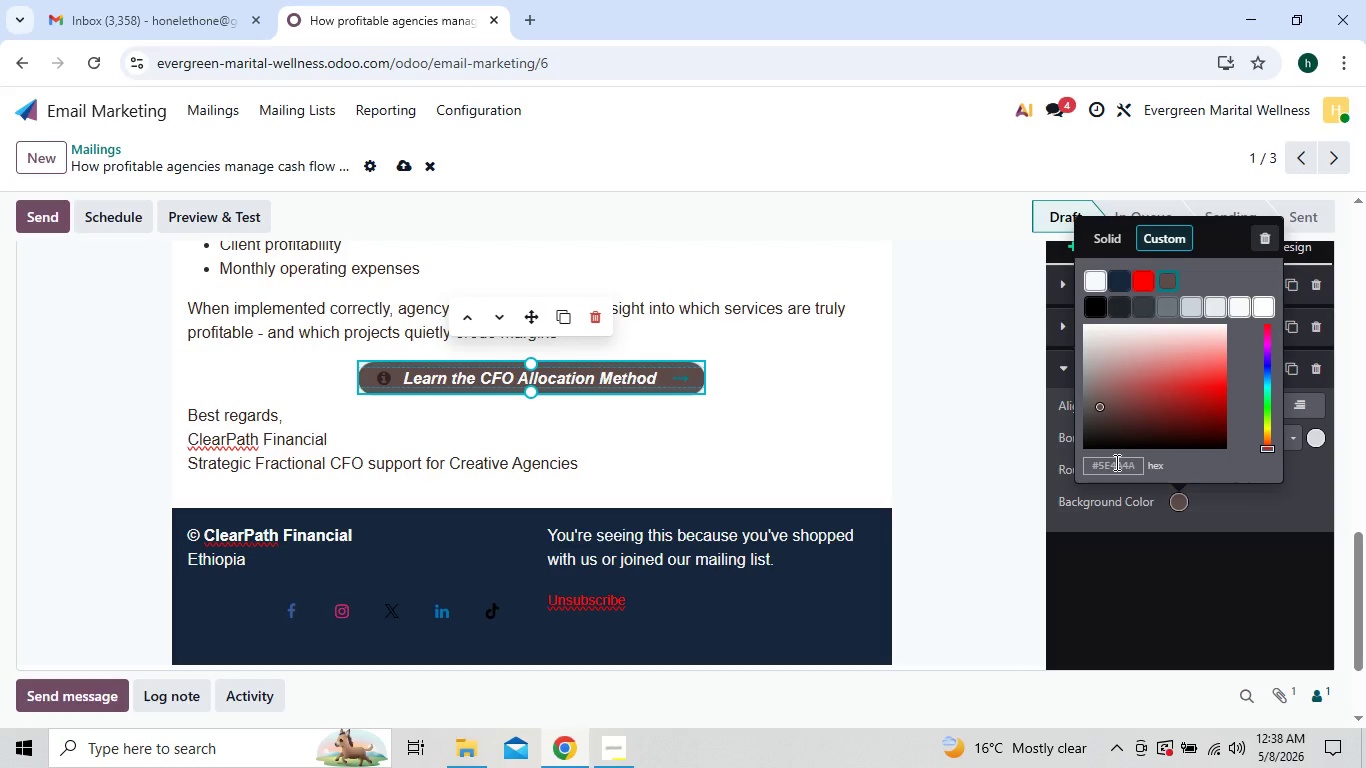 
left_click([1115, 462])
 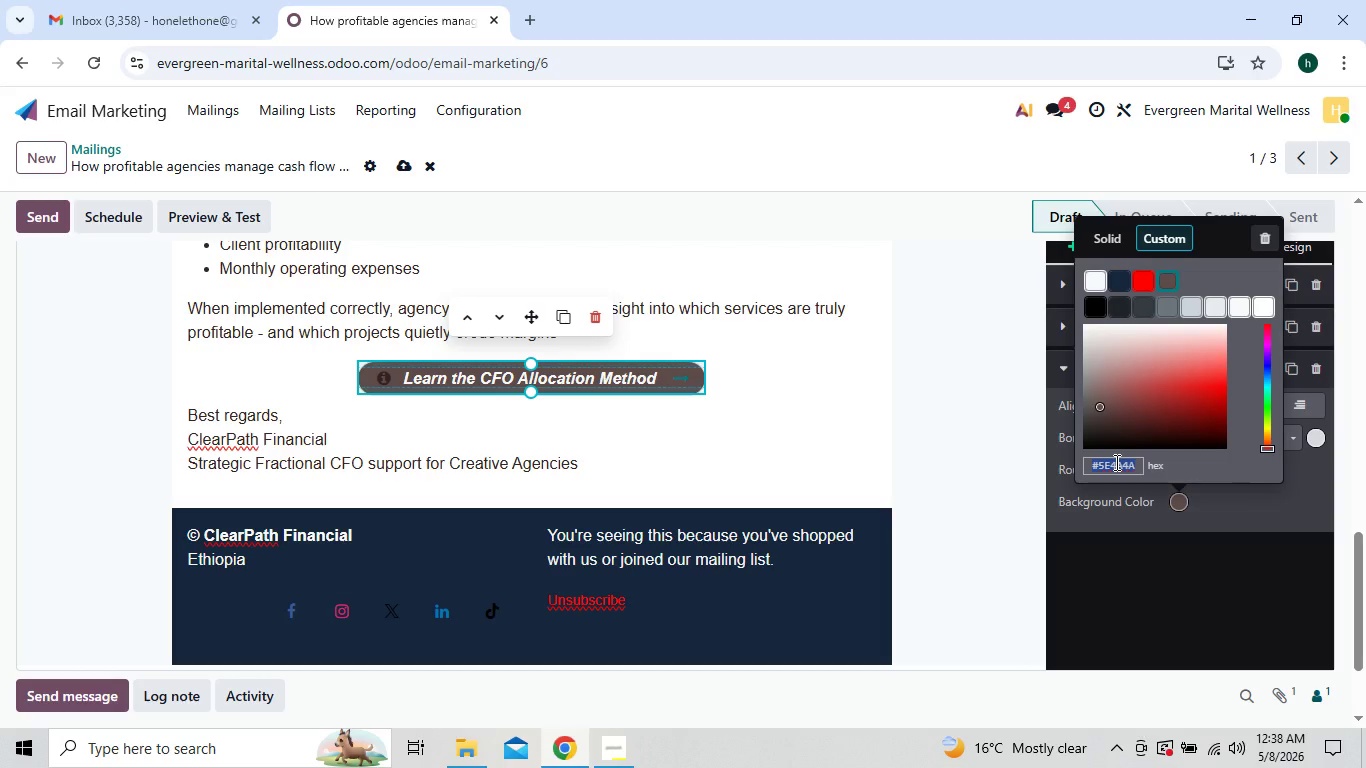 
type(0f6)
 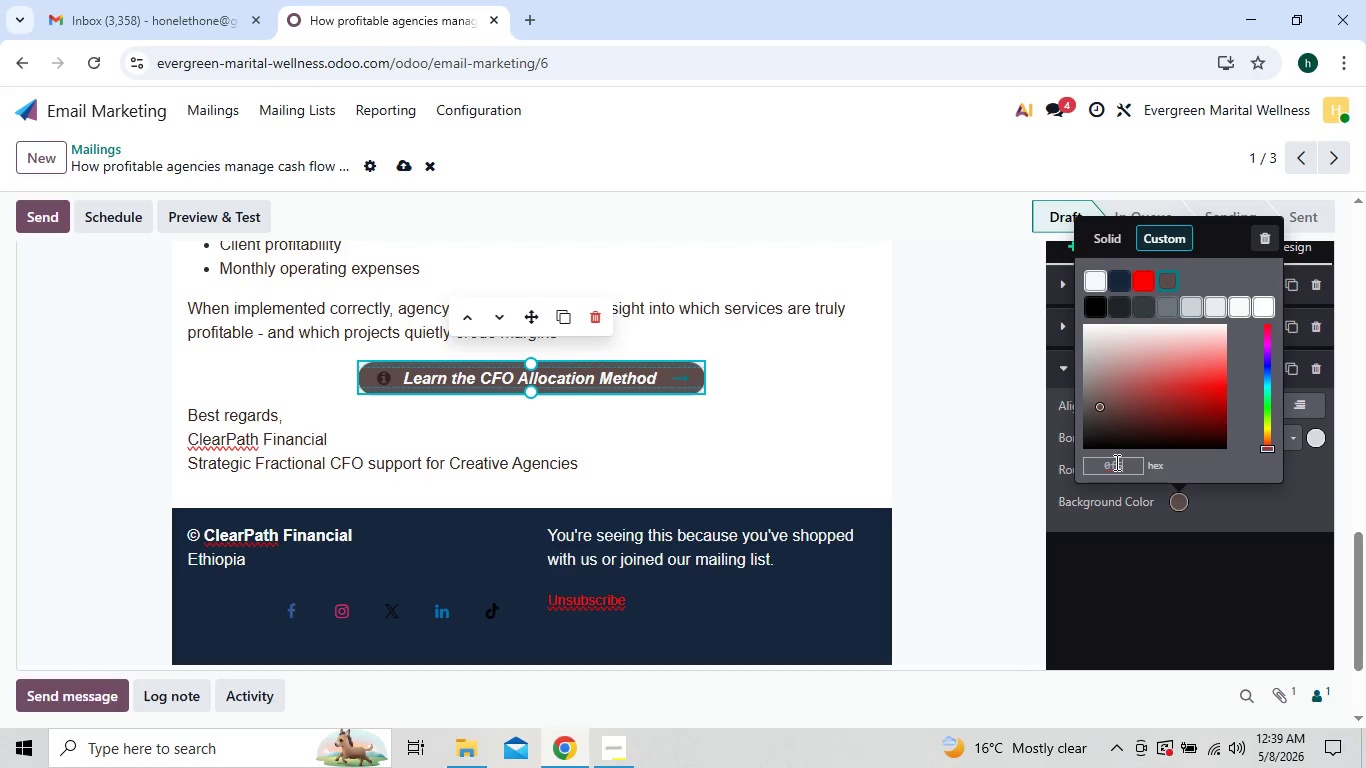 
type(2fe)
 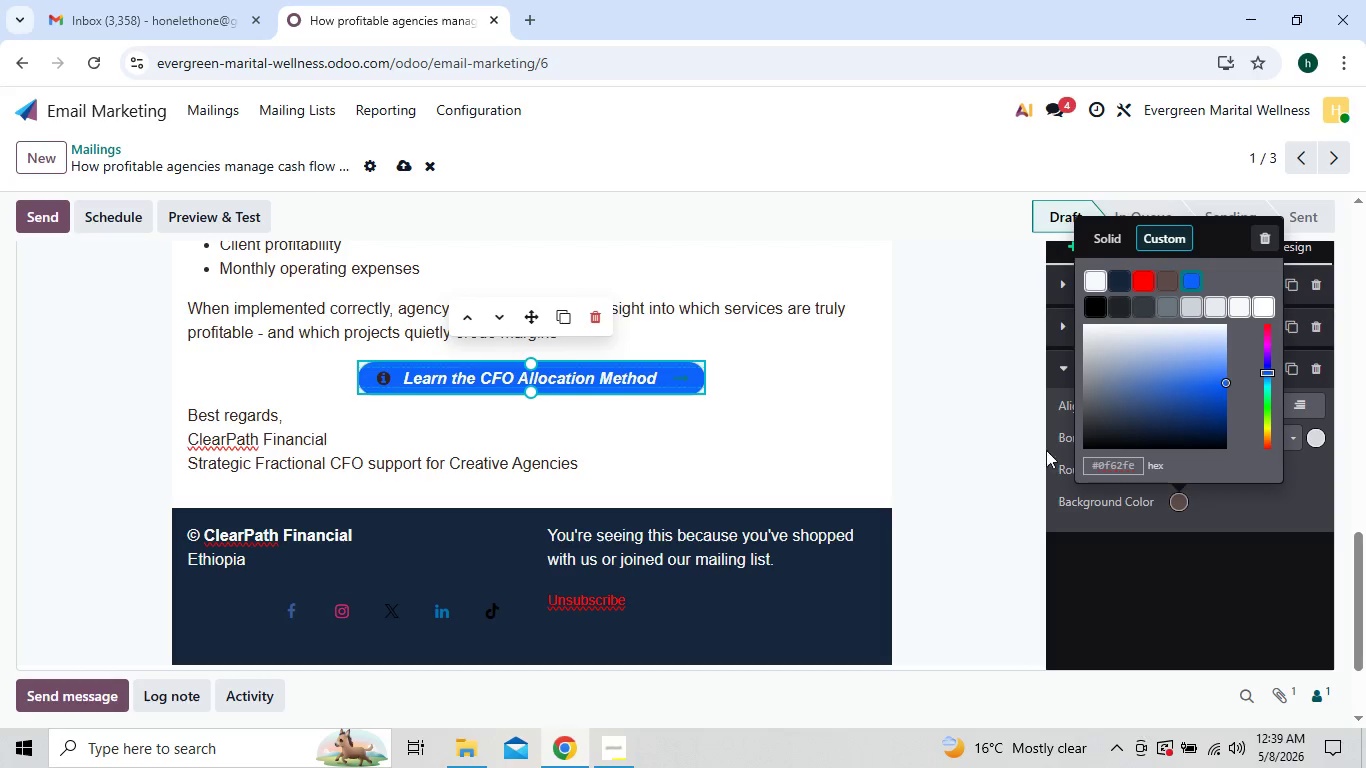 
left_click([995, 469])
 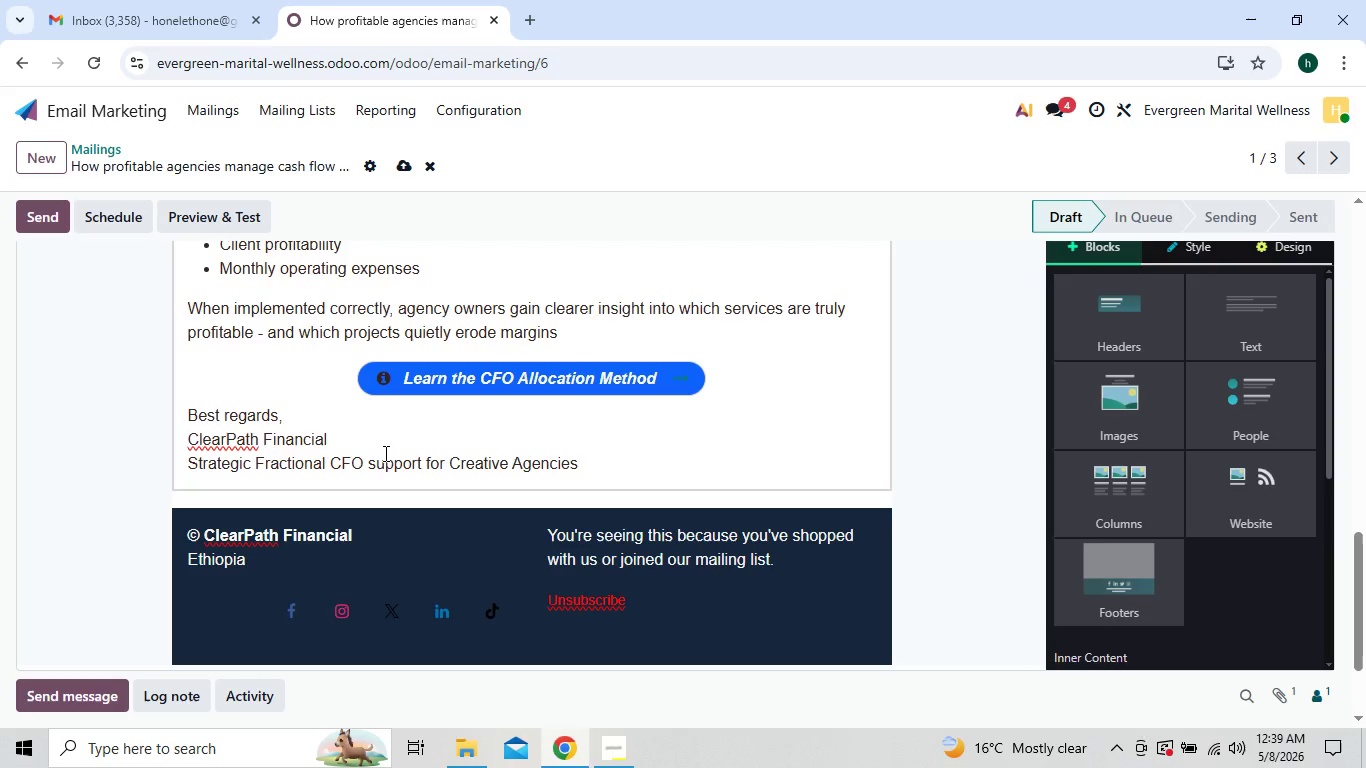 
wait(15.03)
 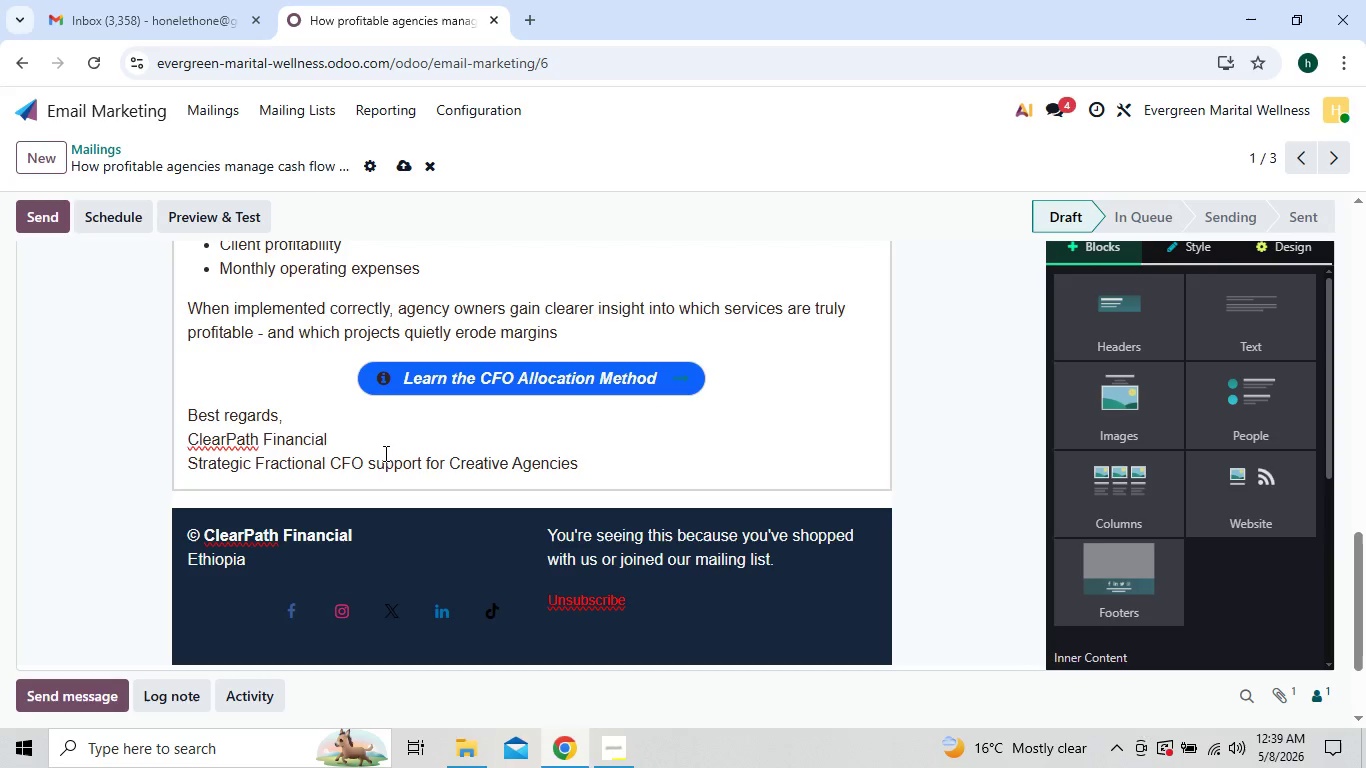 
left_click_drag(start_coordinate=[566, 437], to_coordinate=[183, 391])
 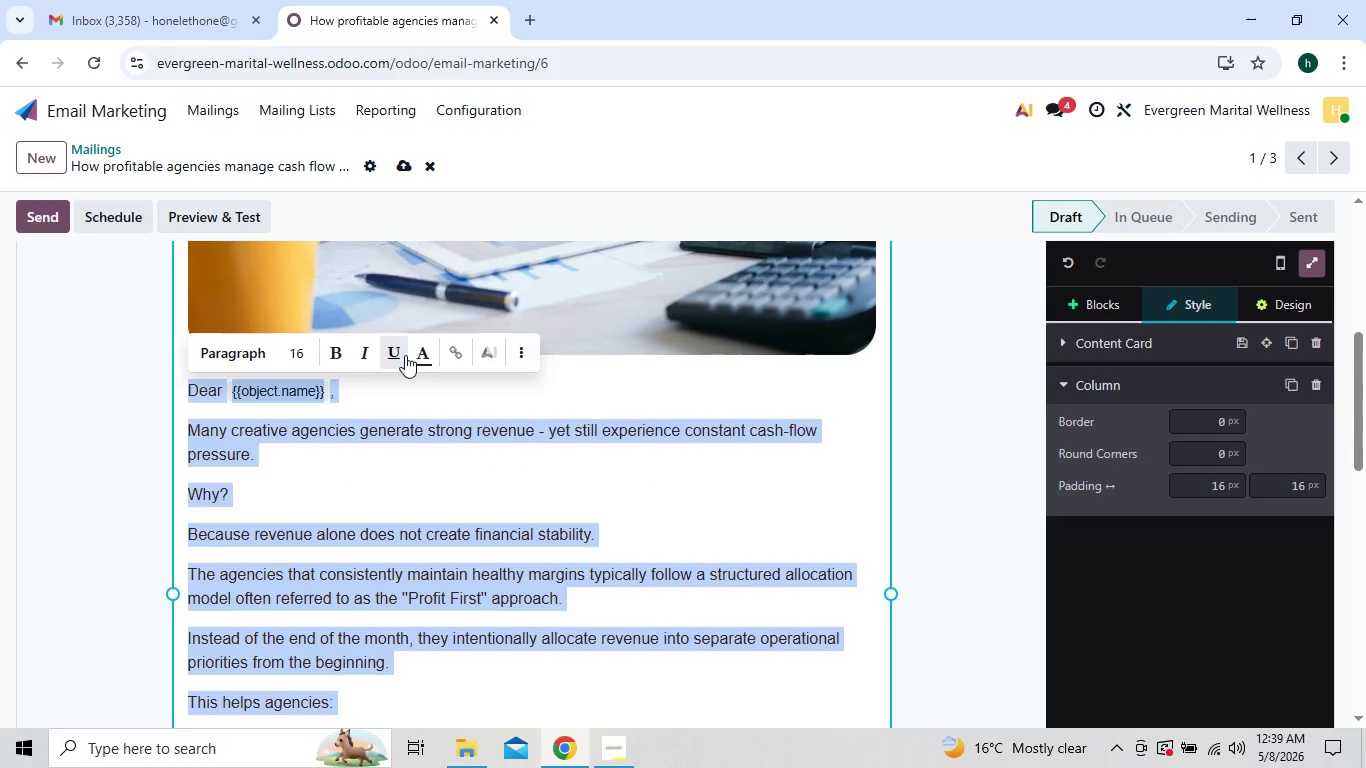 
left_click([416, 354])
 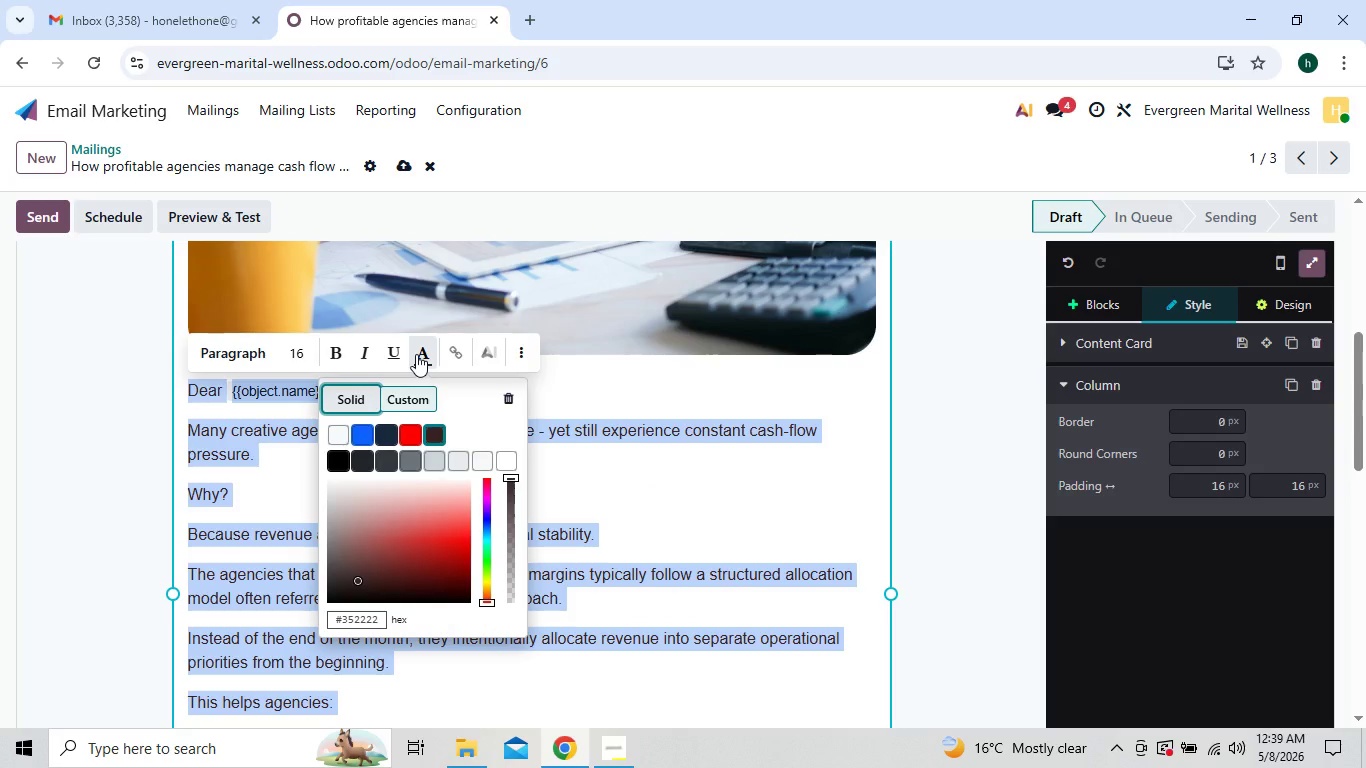 
left_click([418, 394])
 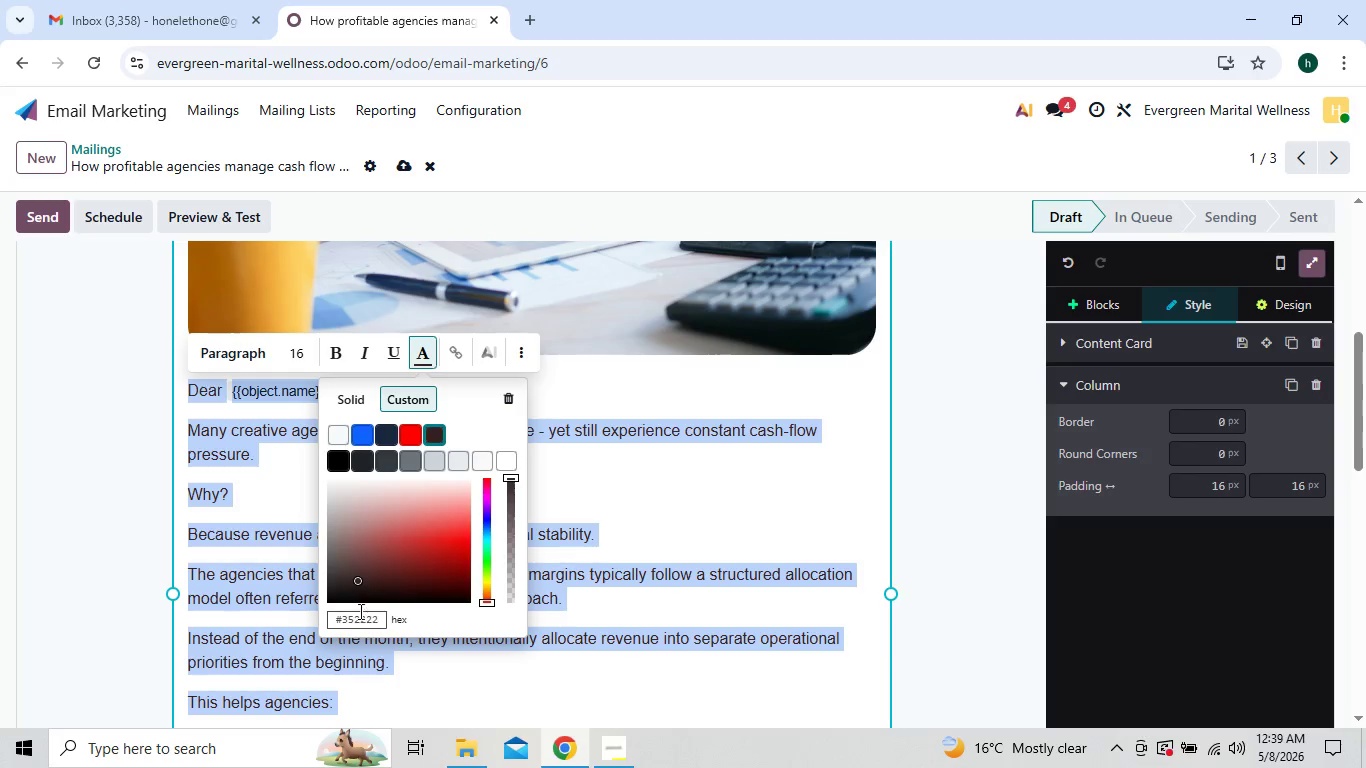 
left_click([357, 617])
 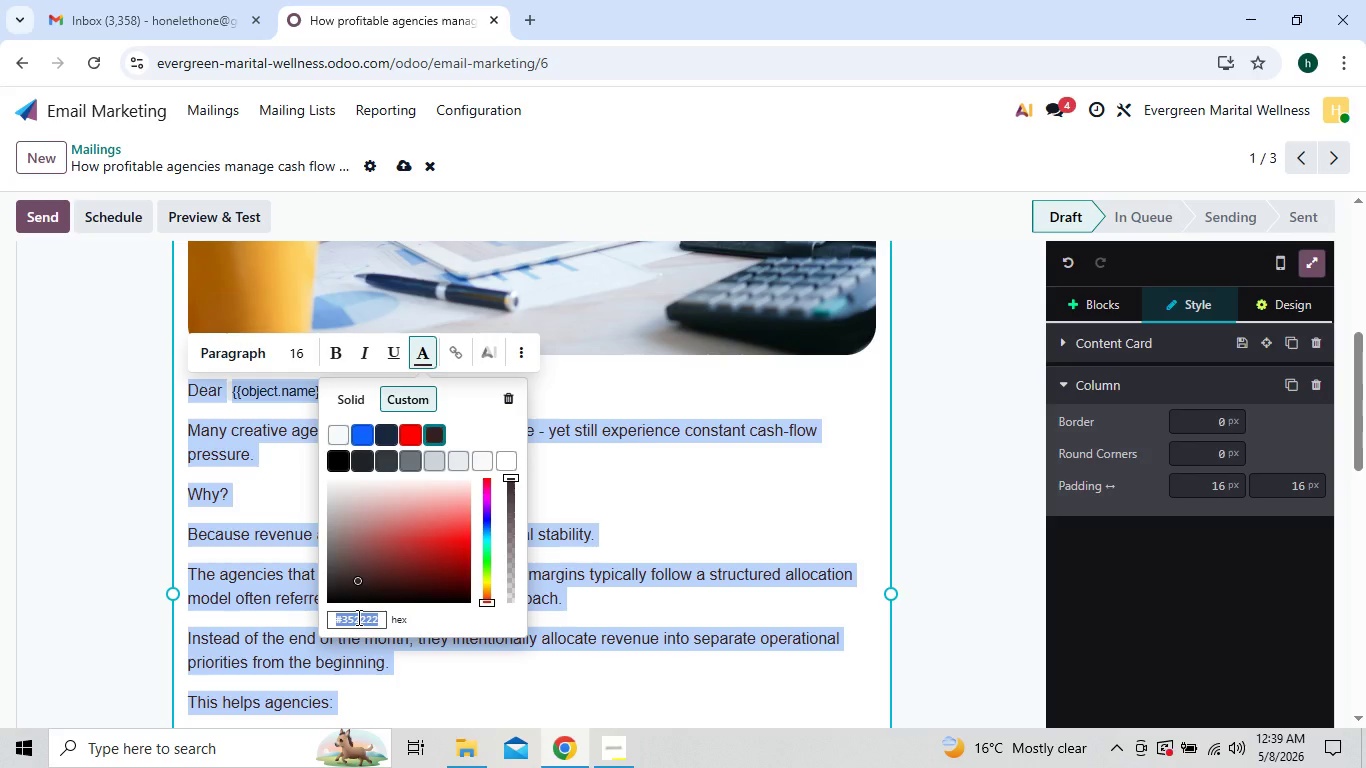 
type(4b)
 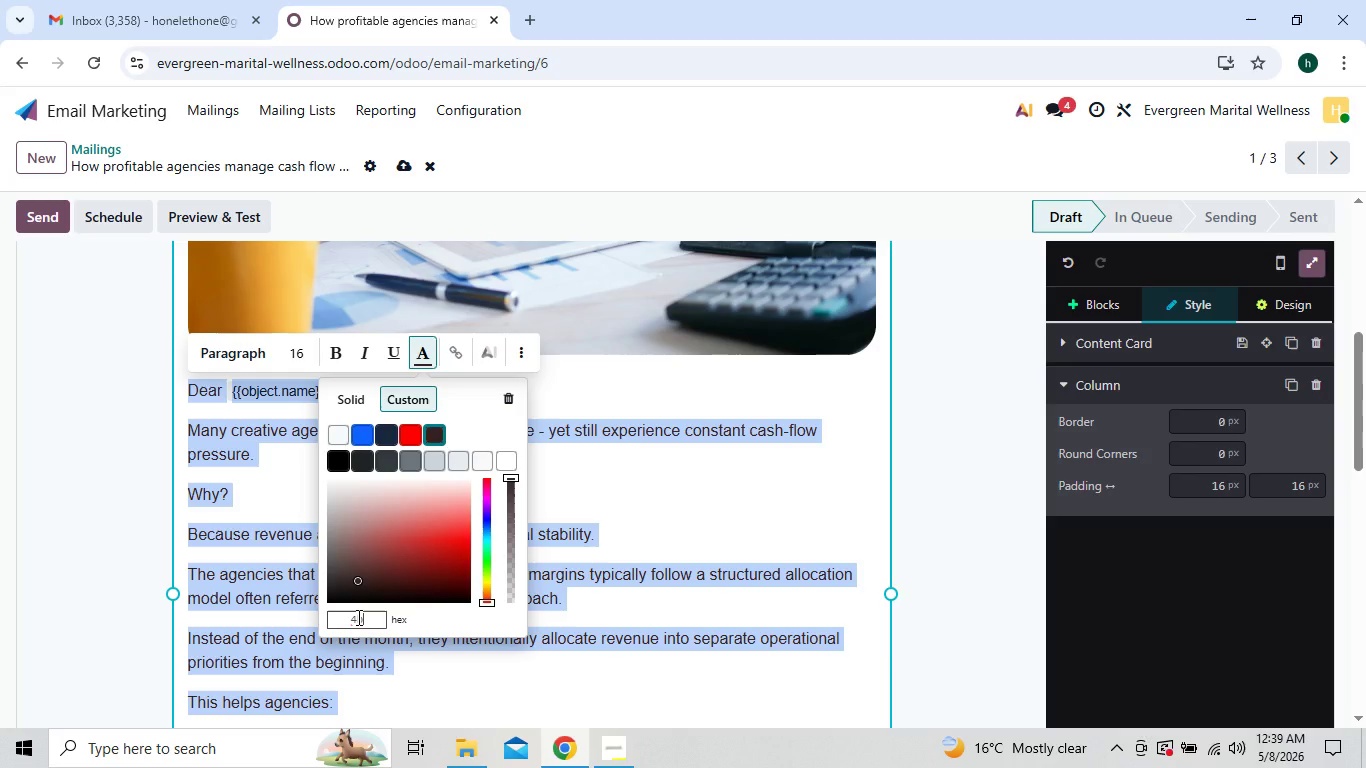 
type(5563)
 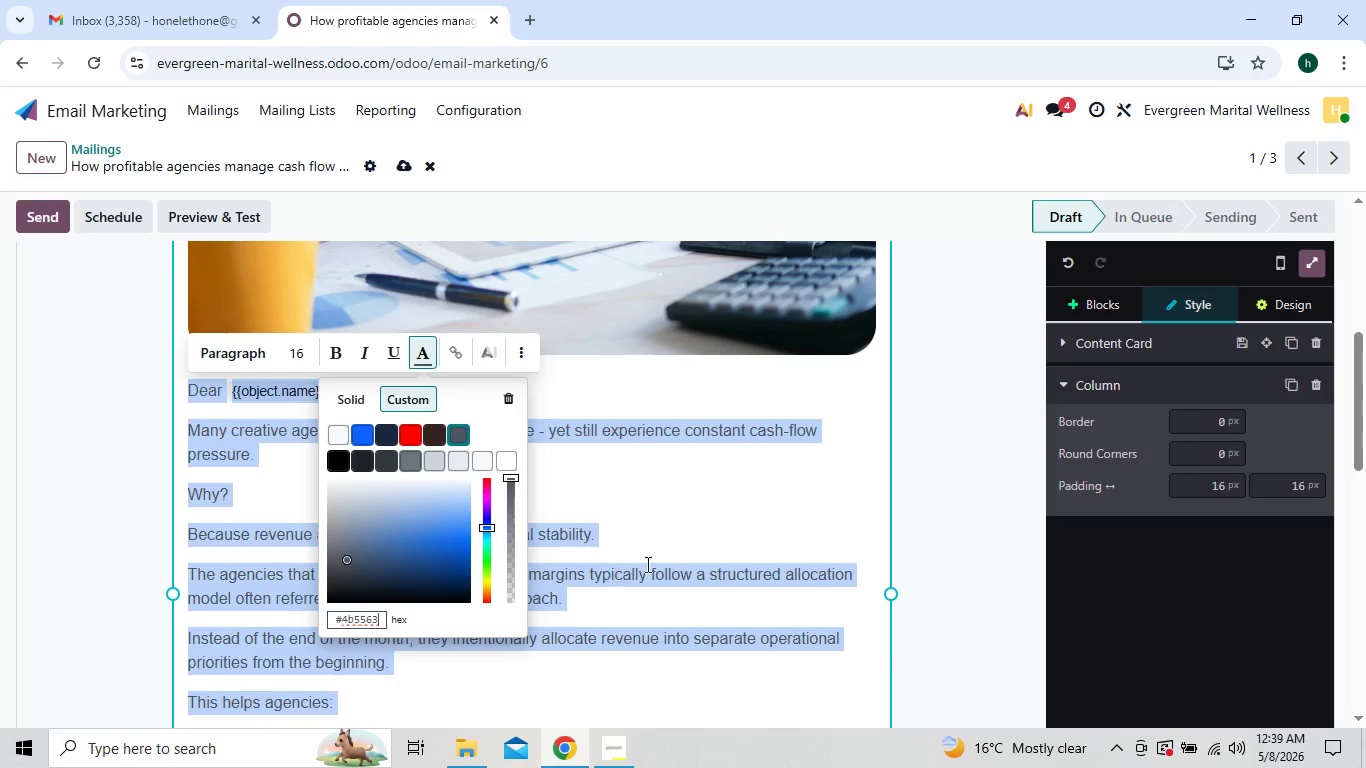 
left_click([711, 533])
 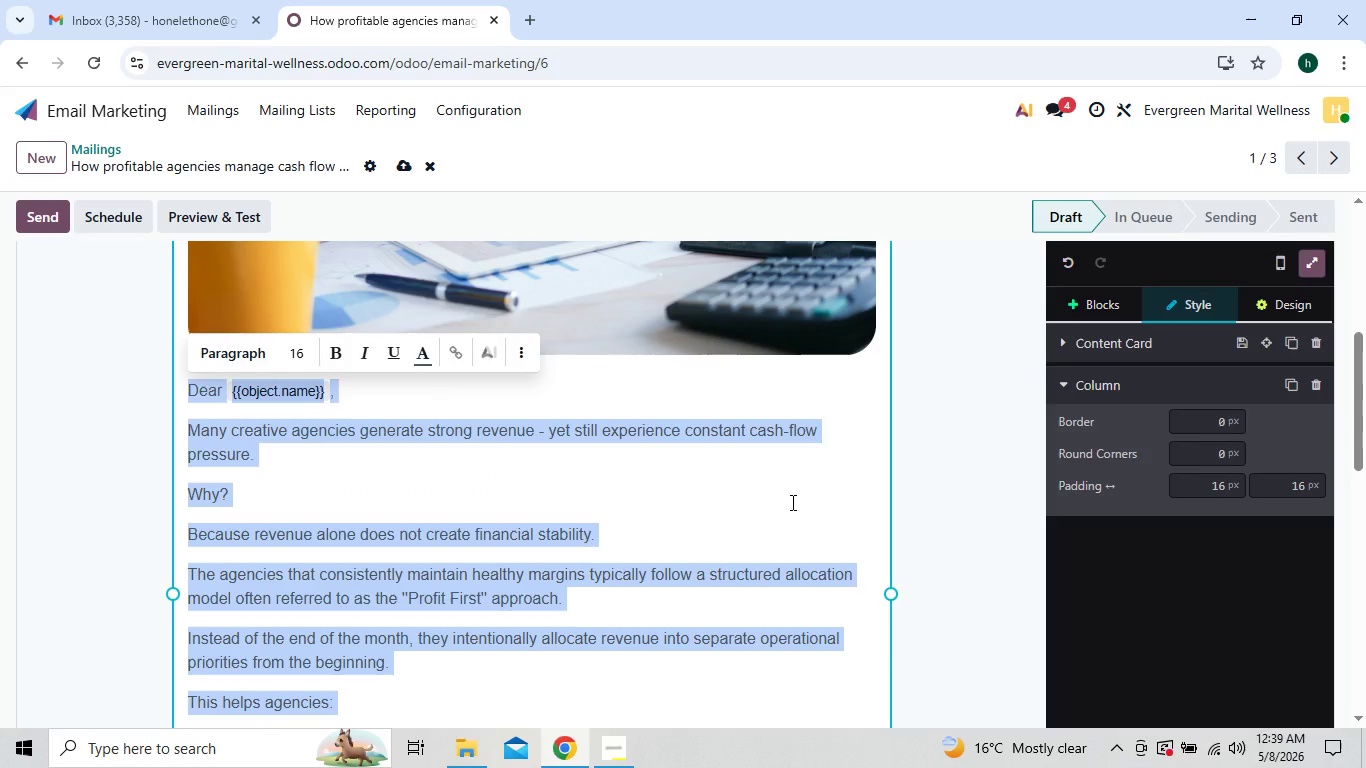 
left_click([791, 502])
 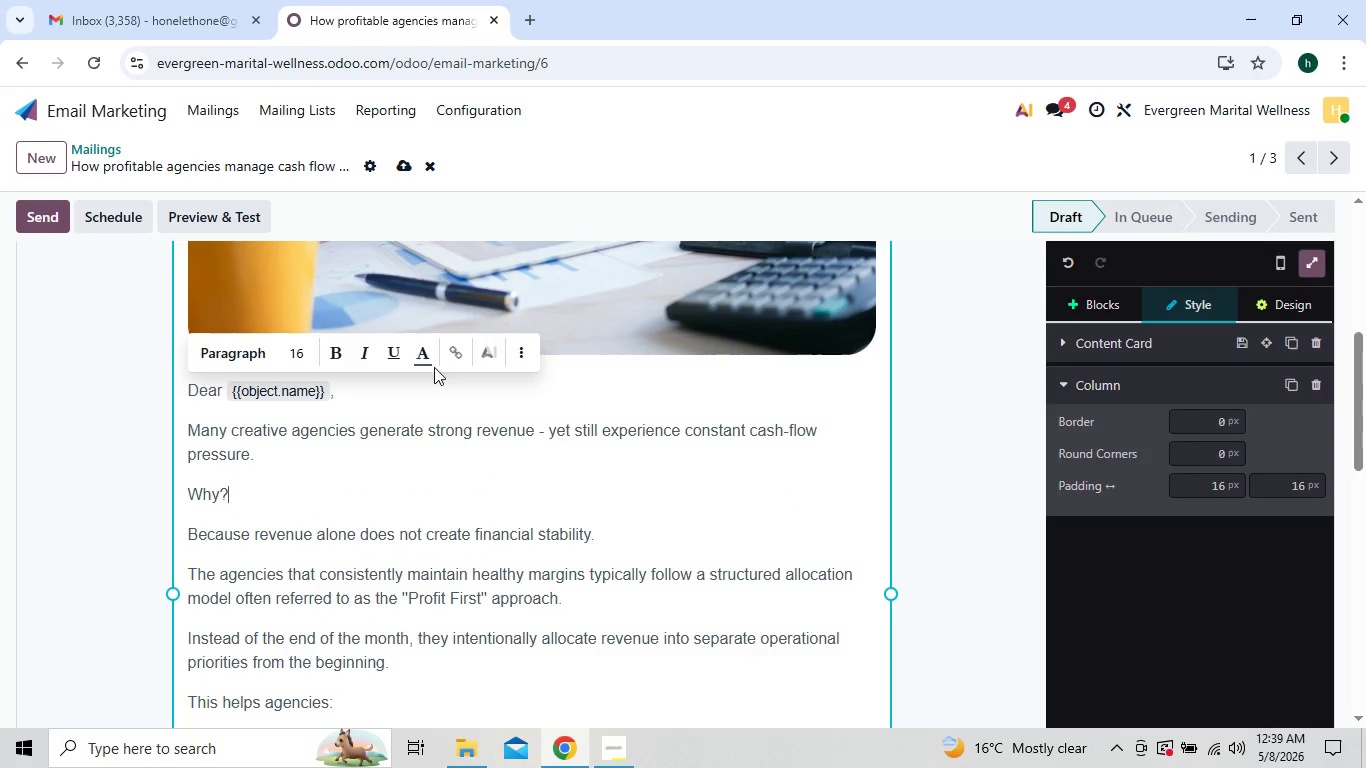 
left_click([422, 356])
 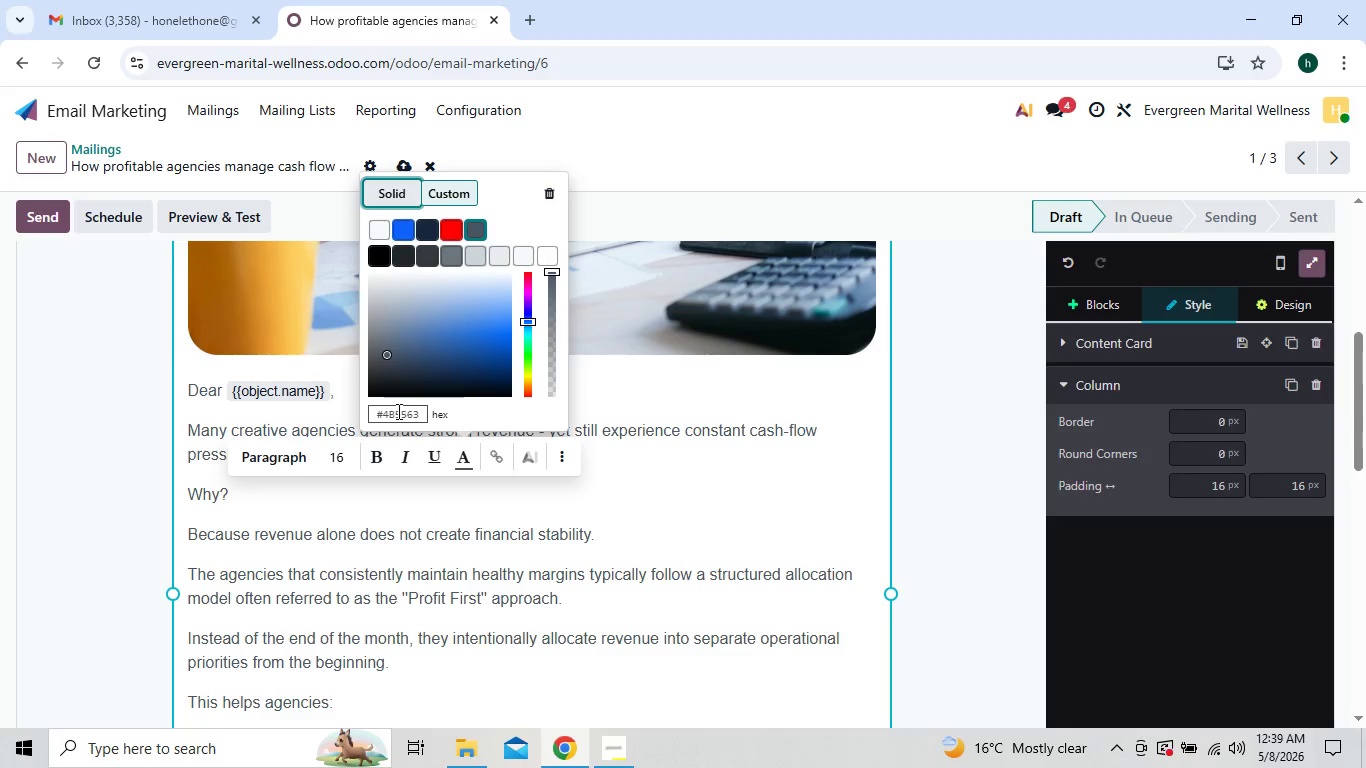 
left_click([397, 413])
 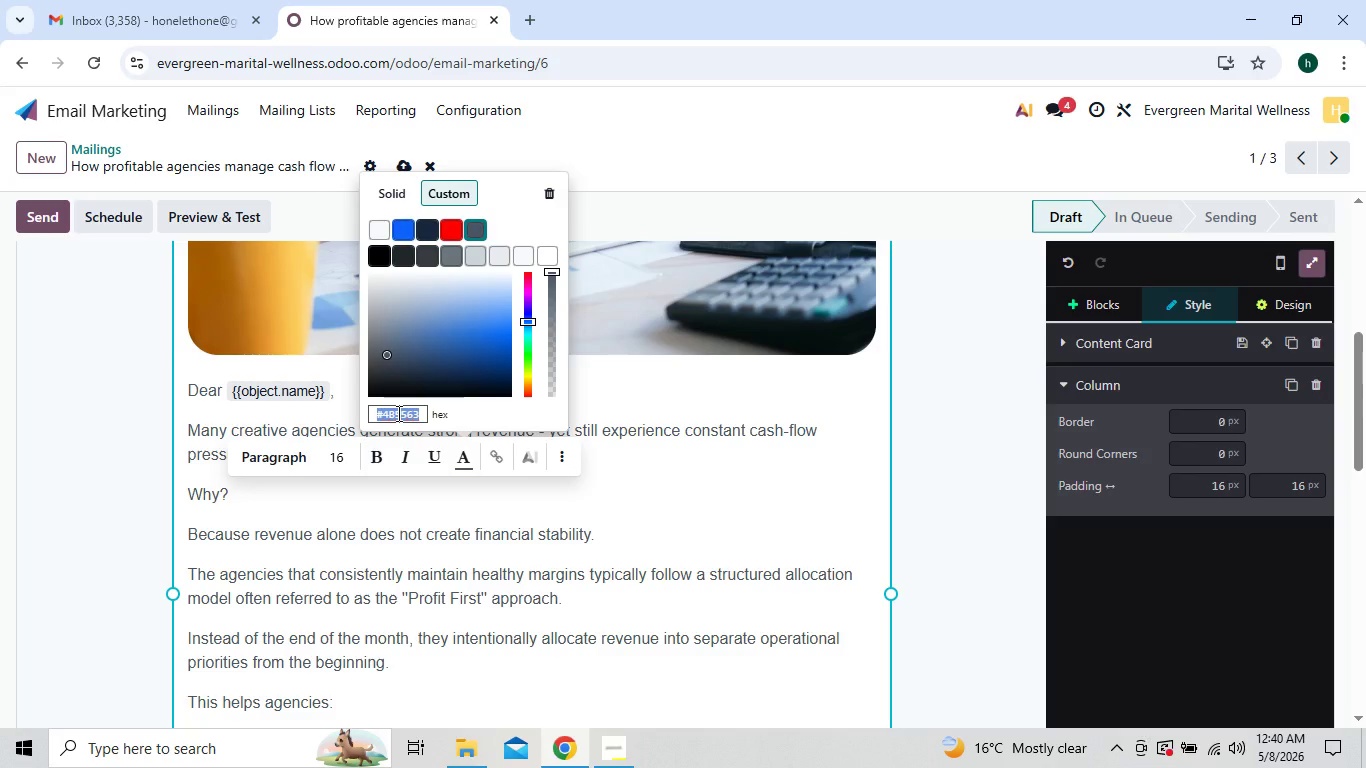 
key(Control+C)
 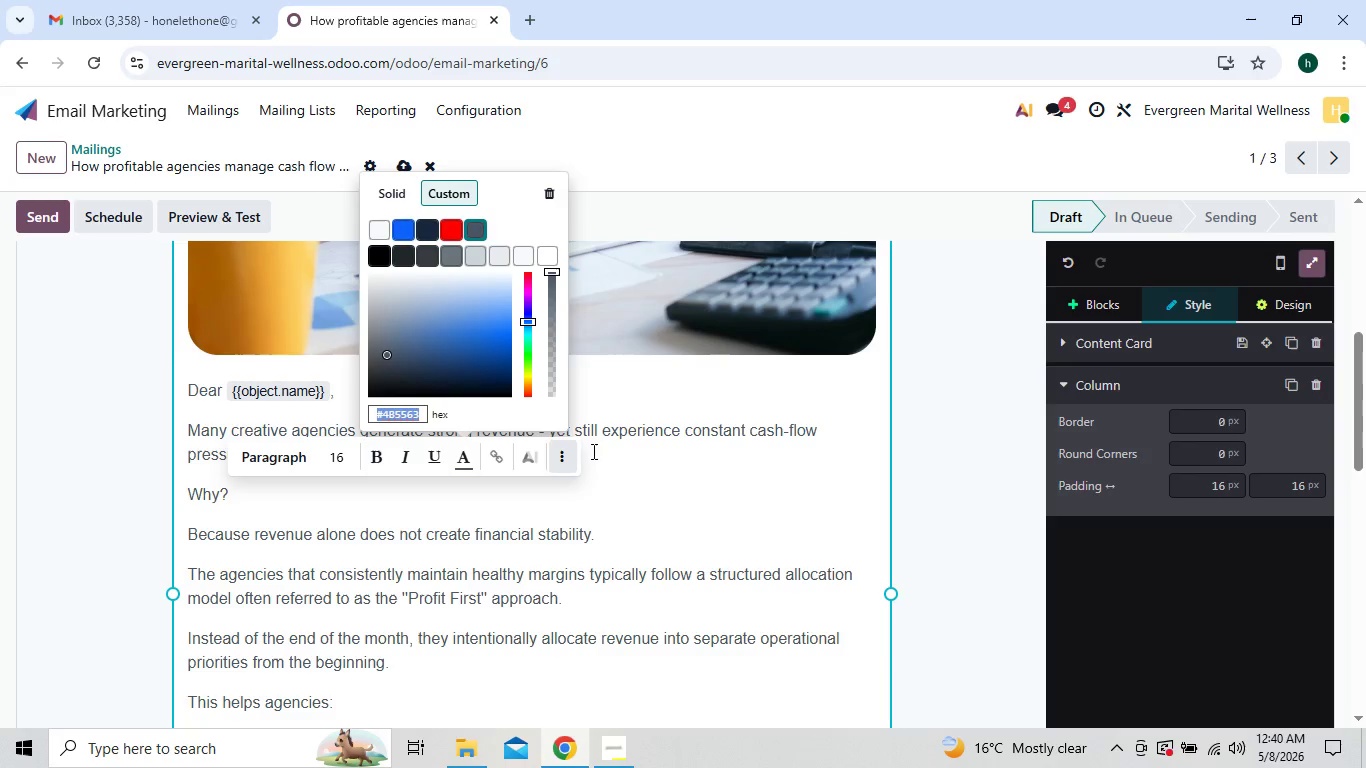 
left_click([656, 474])
 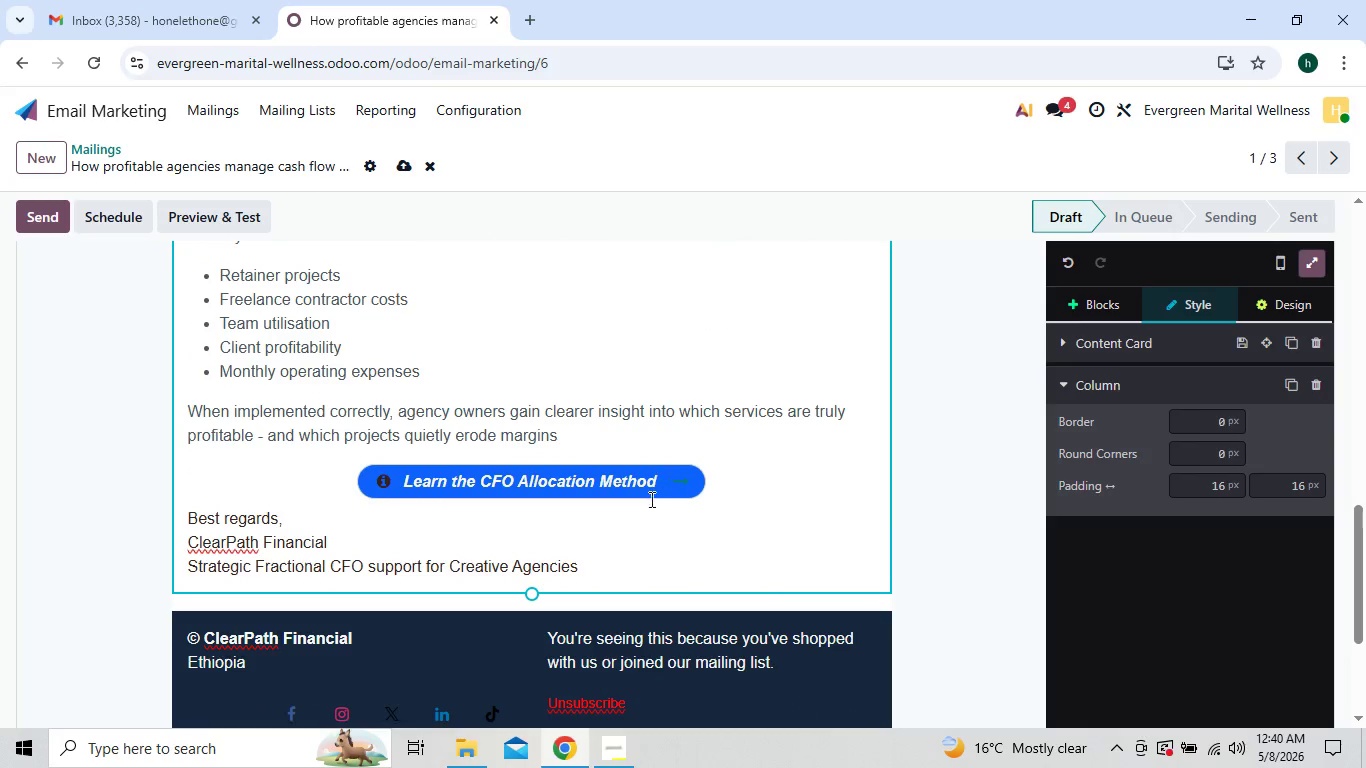 
left_click_drag(start_coordinate=[618, 549], to_coordinate=[267, 467])
 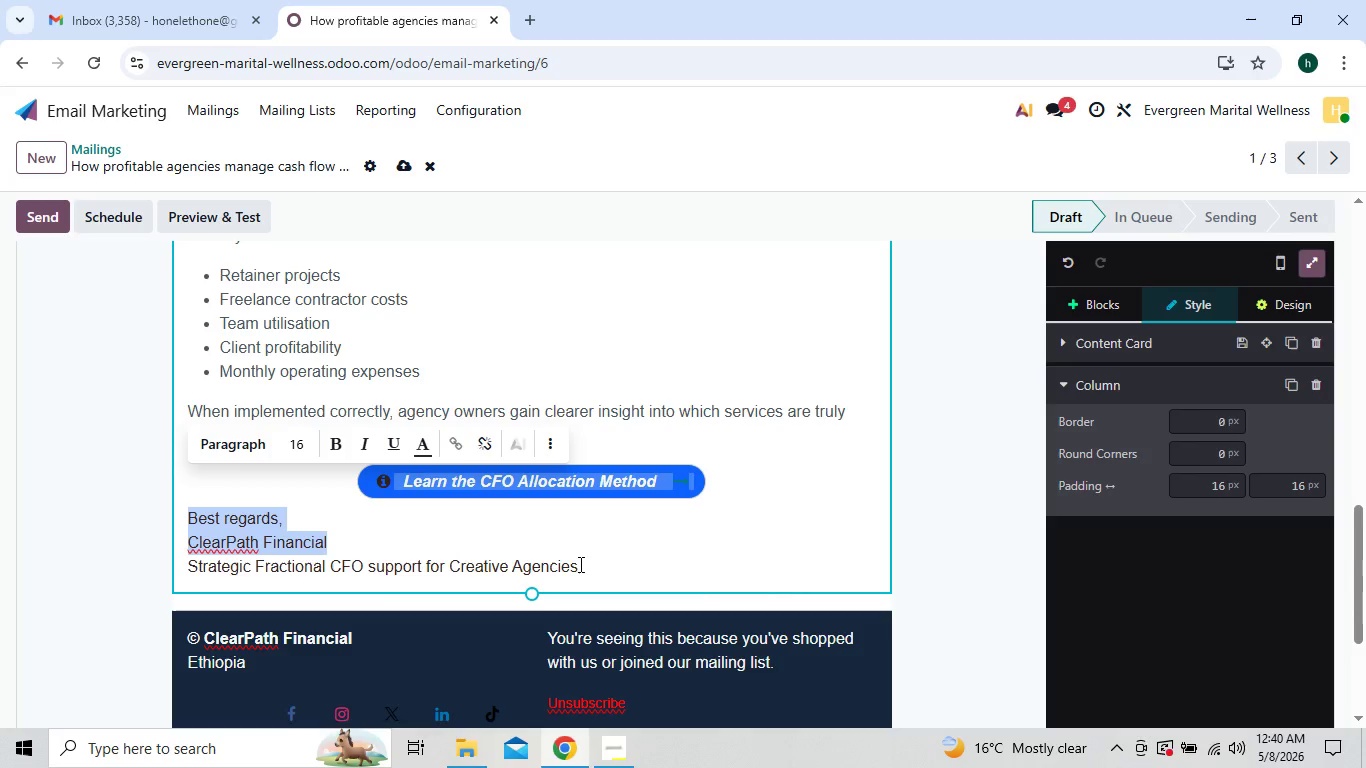 
left_click_drag(start_coordinate=[585, 565], to_coordinate=[189, 518])
 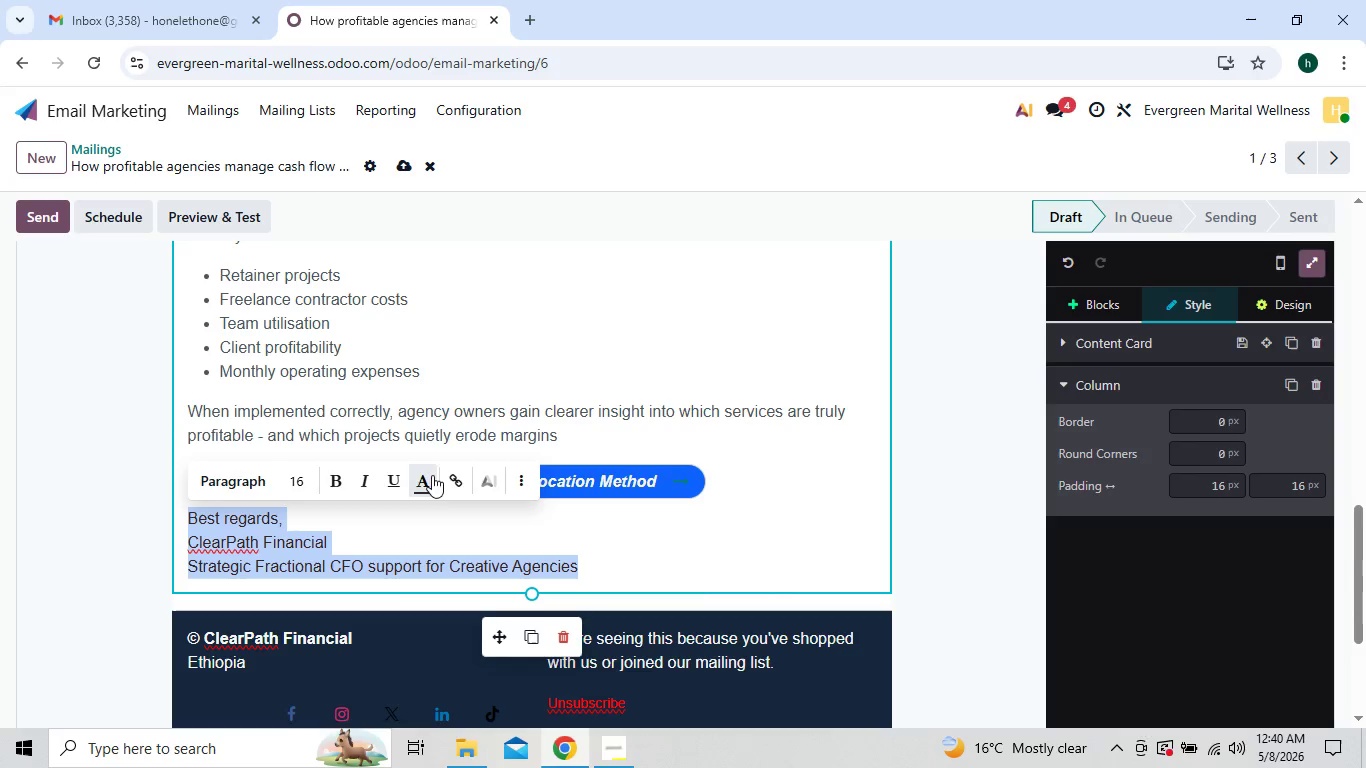 
left_click([427, 479])
 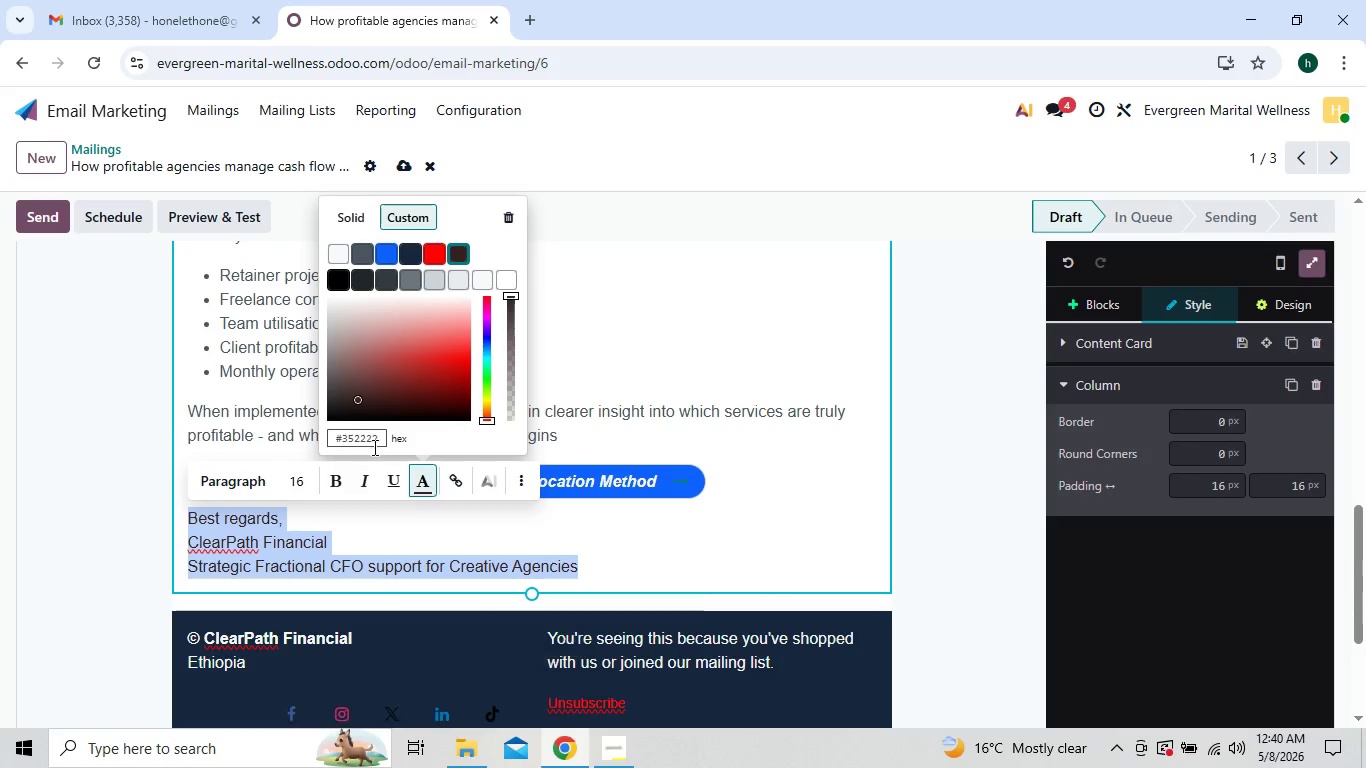 
left_click([368, 440])
 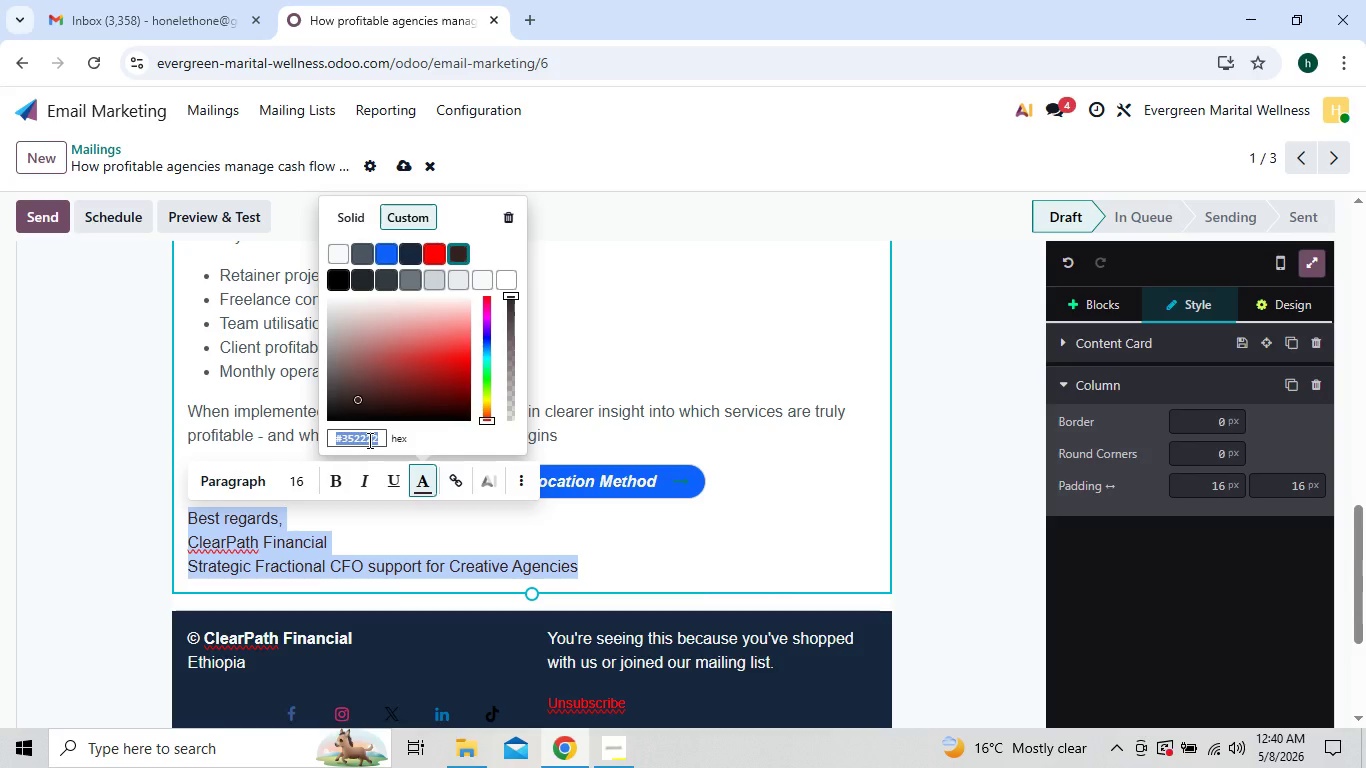 
key(Control+V)
 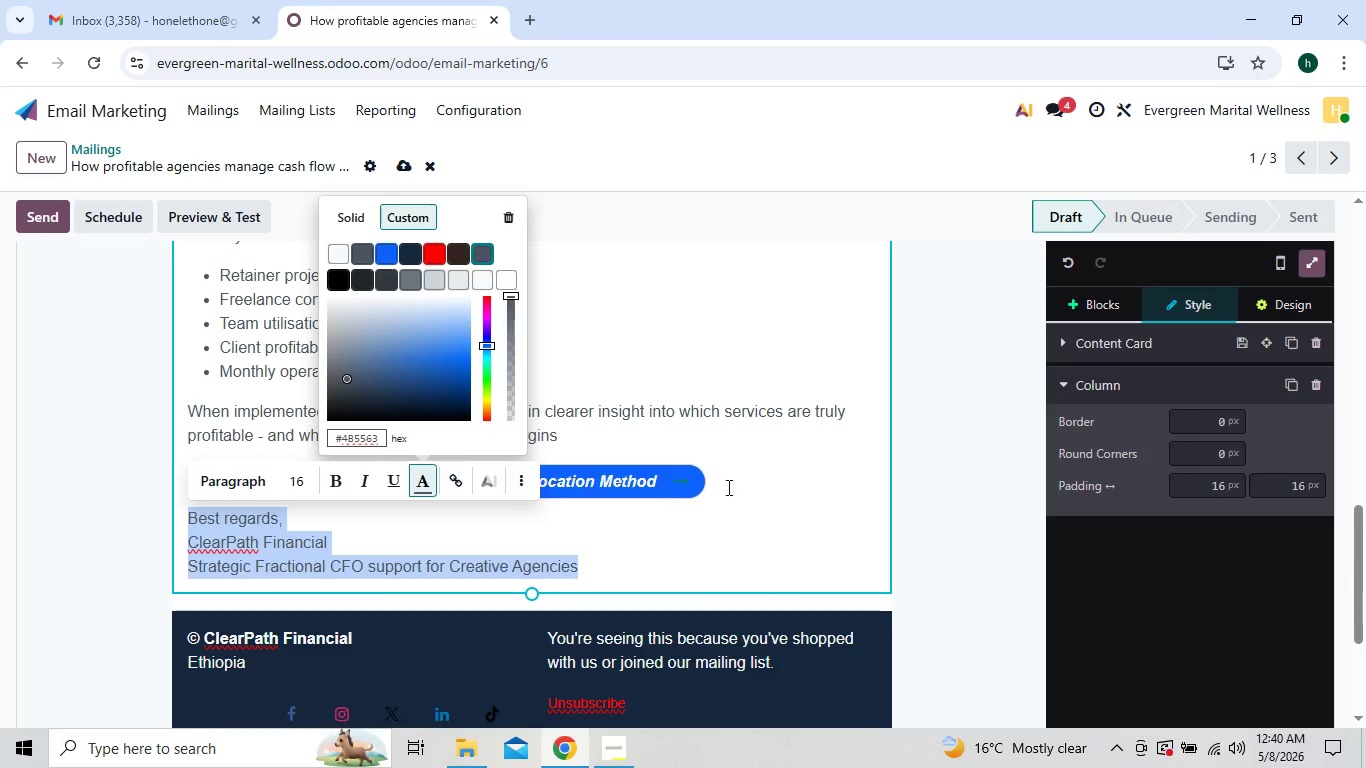 
left_click([752, 499])
 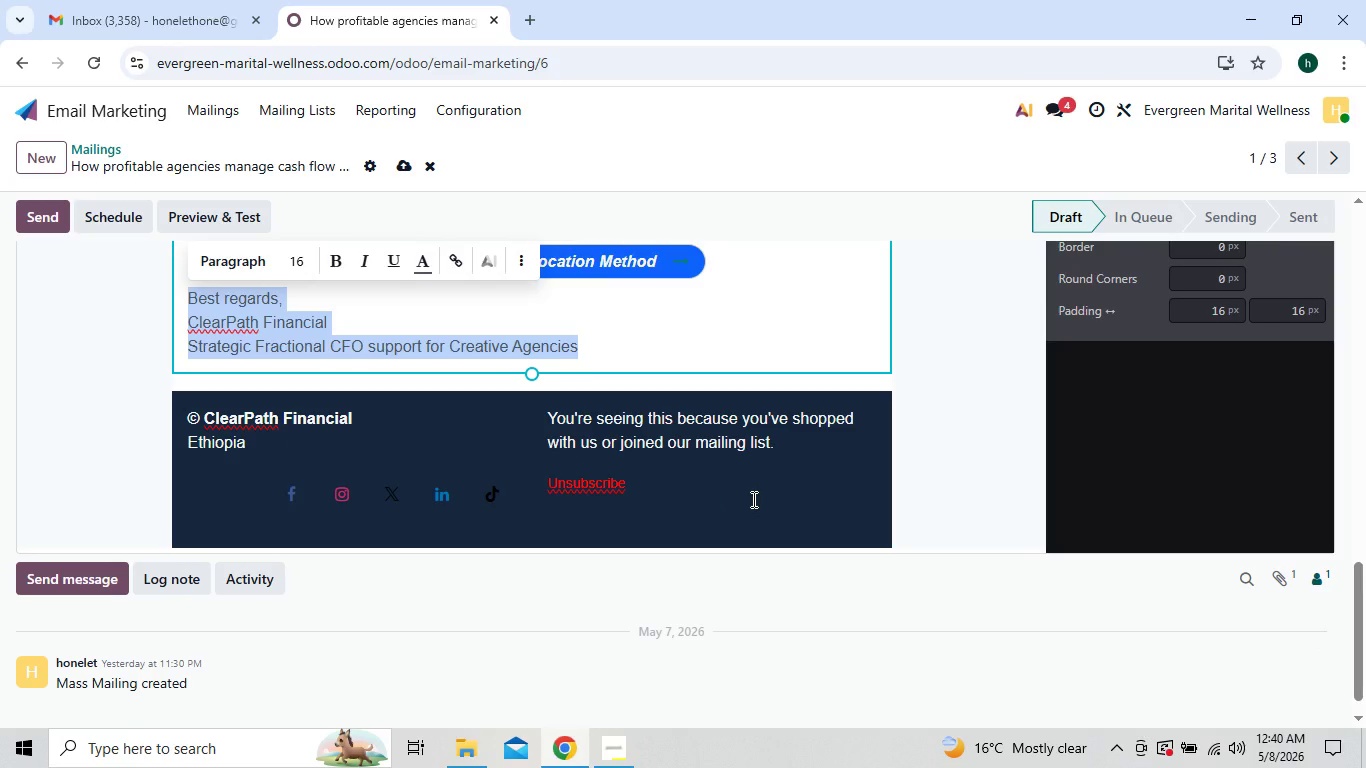 
wait(8.36)
 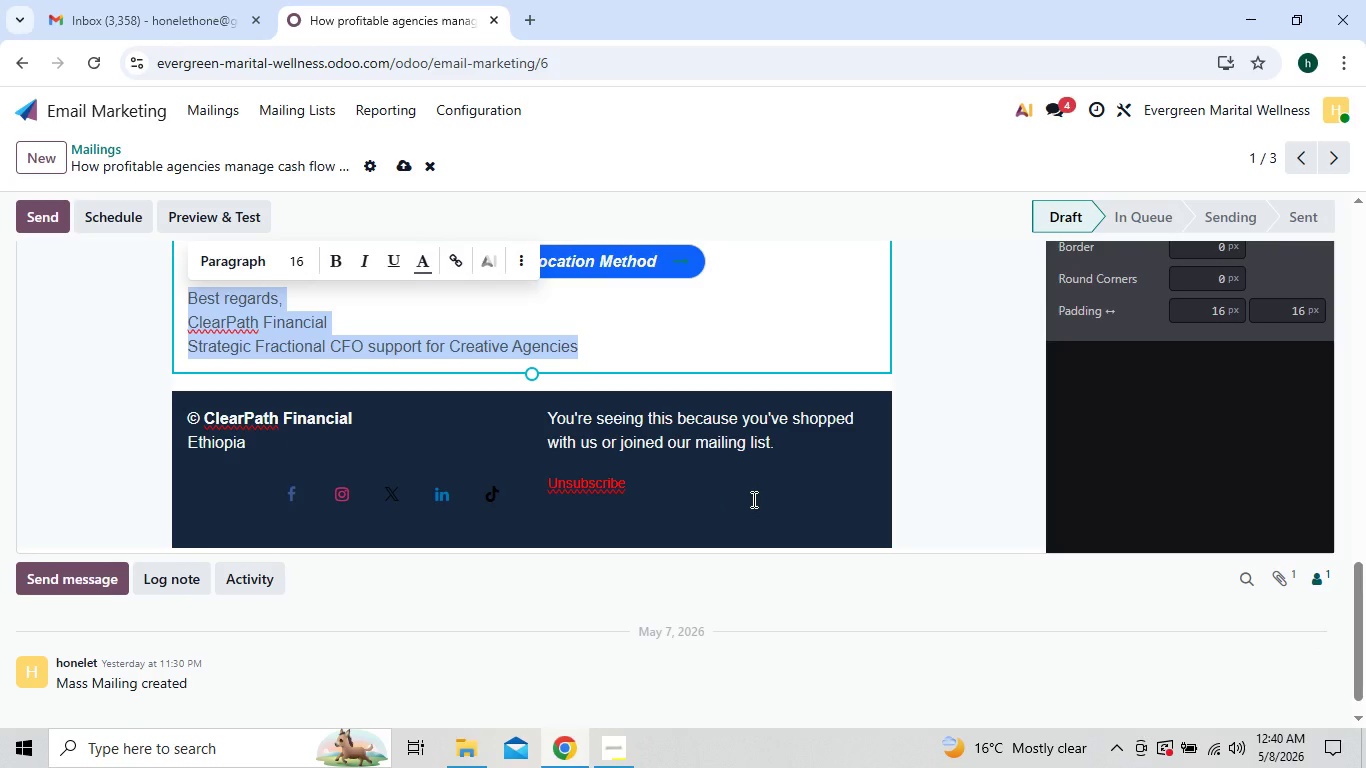 
left_click_drag(start_coordinate=[295, 449], to_coordinate=[172, 425])
 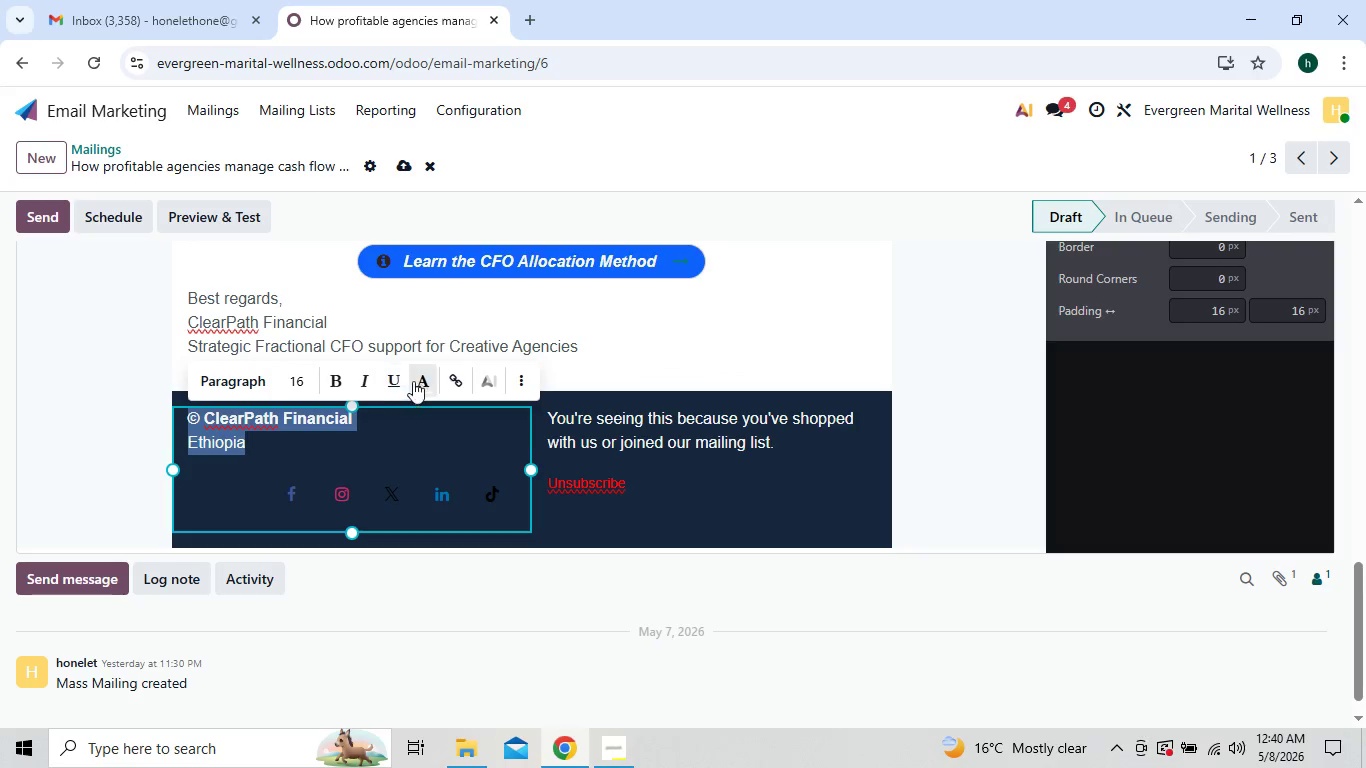 
left_click([417, 381])
 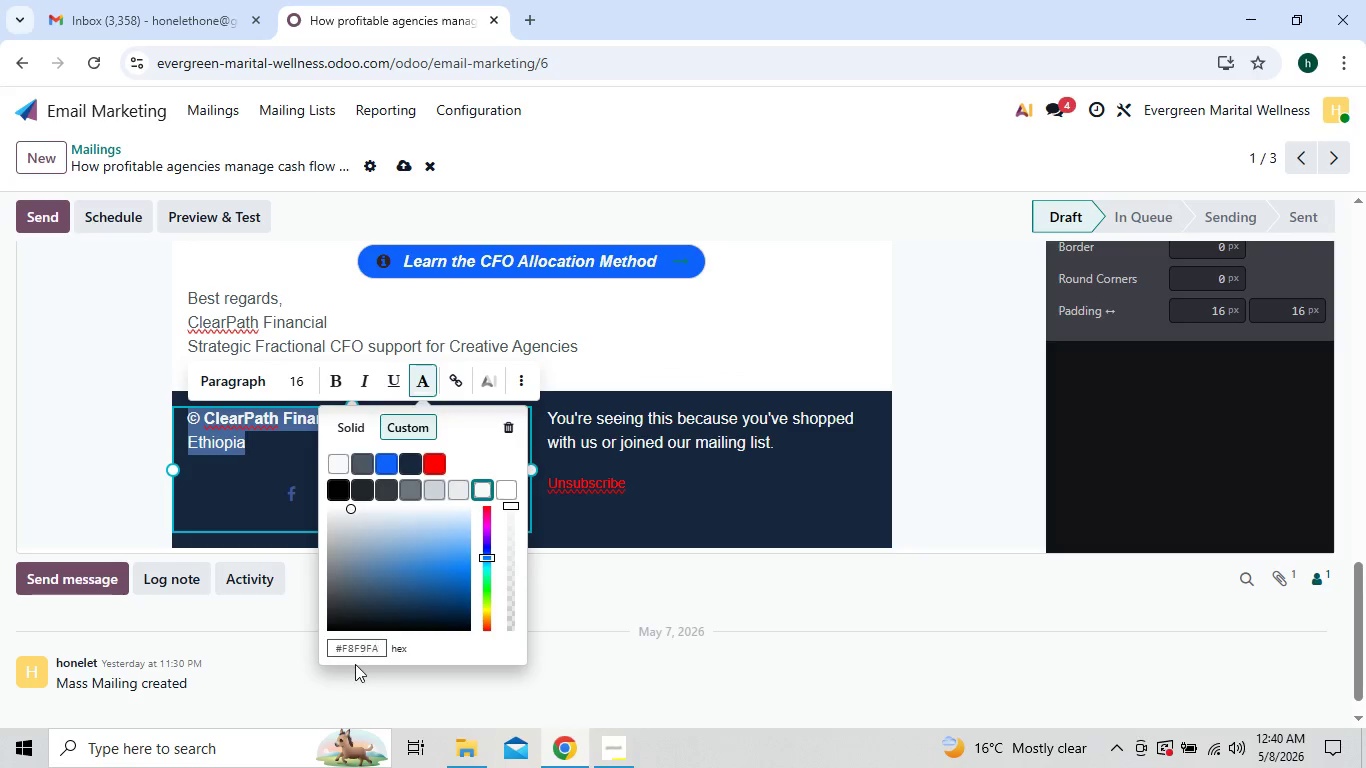 
left_click([359, 646])
 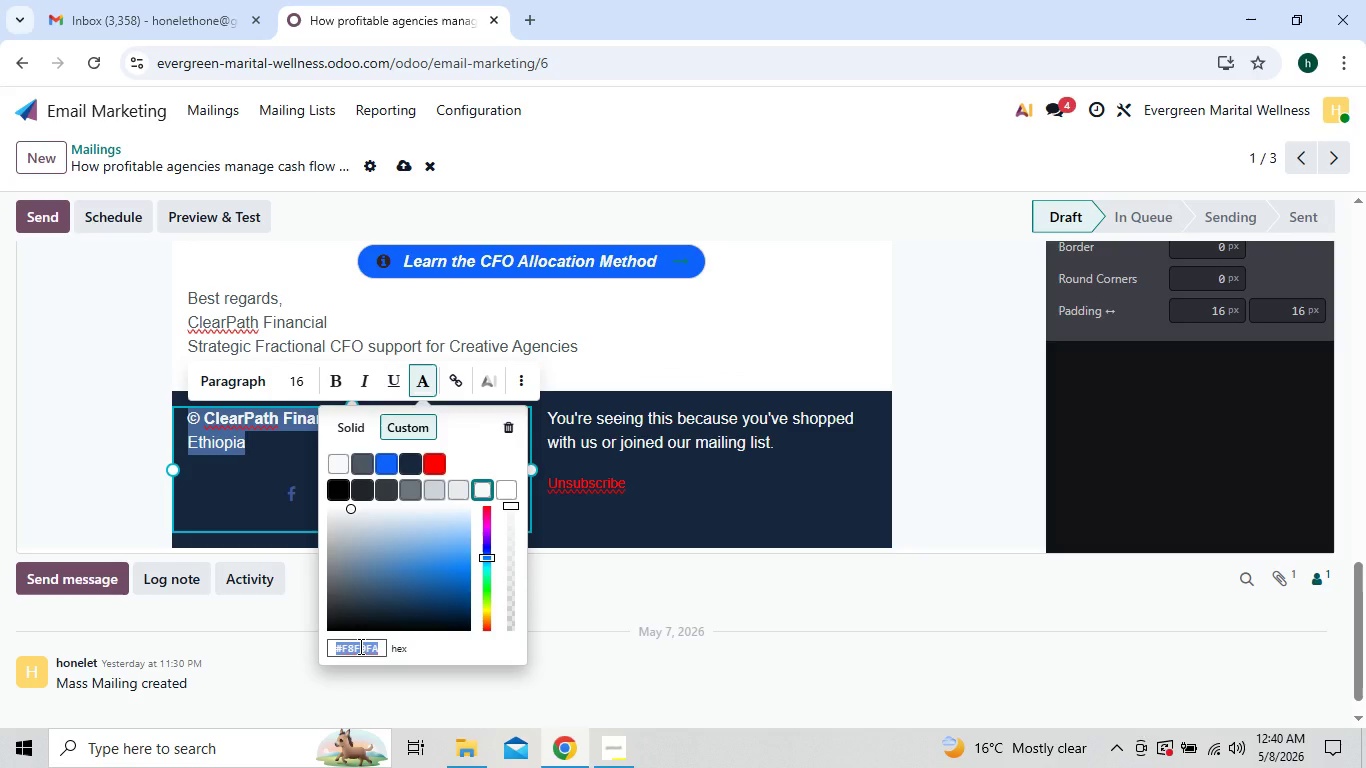 
wait(5.34)
 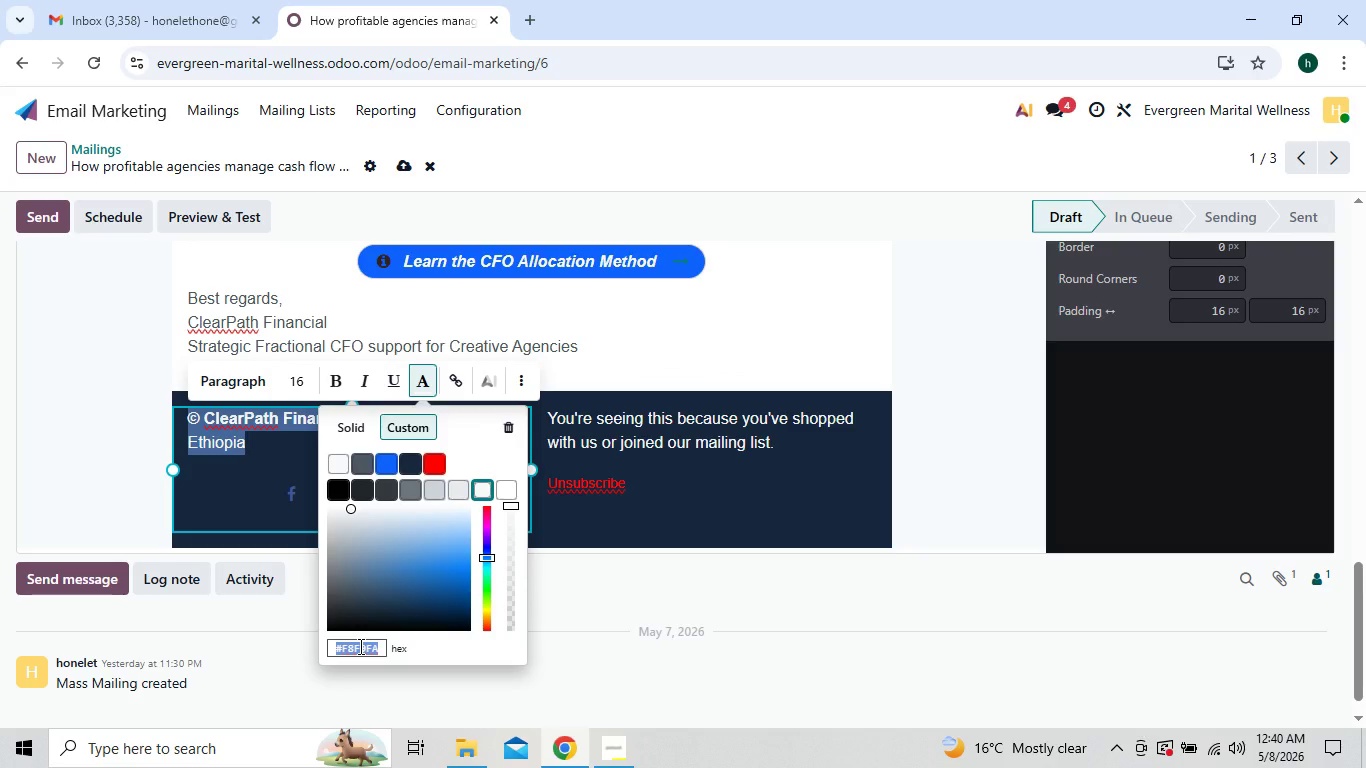 
type(d1d5)
 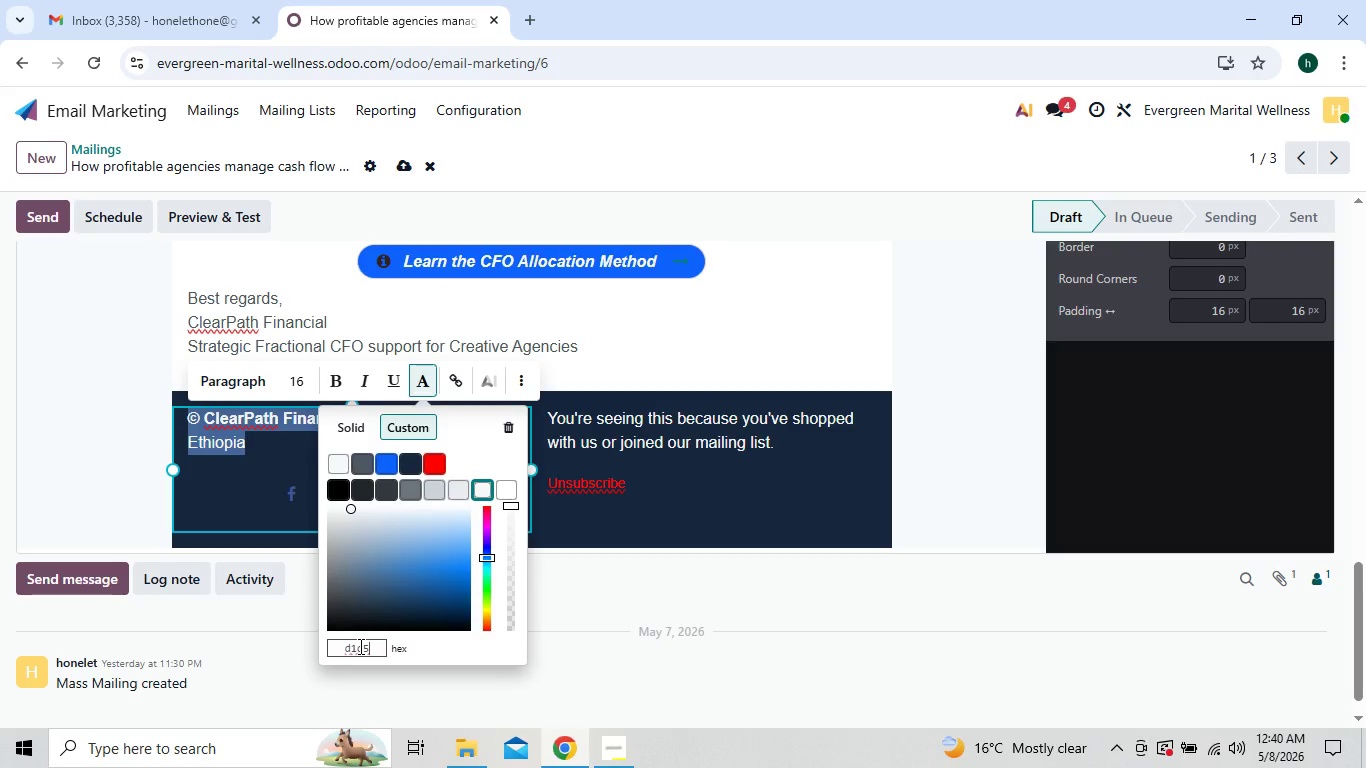 
wait(5.86)
 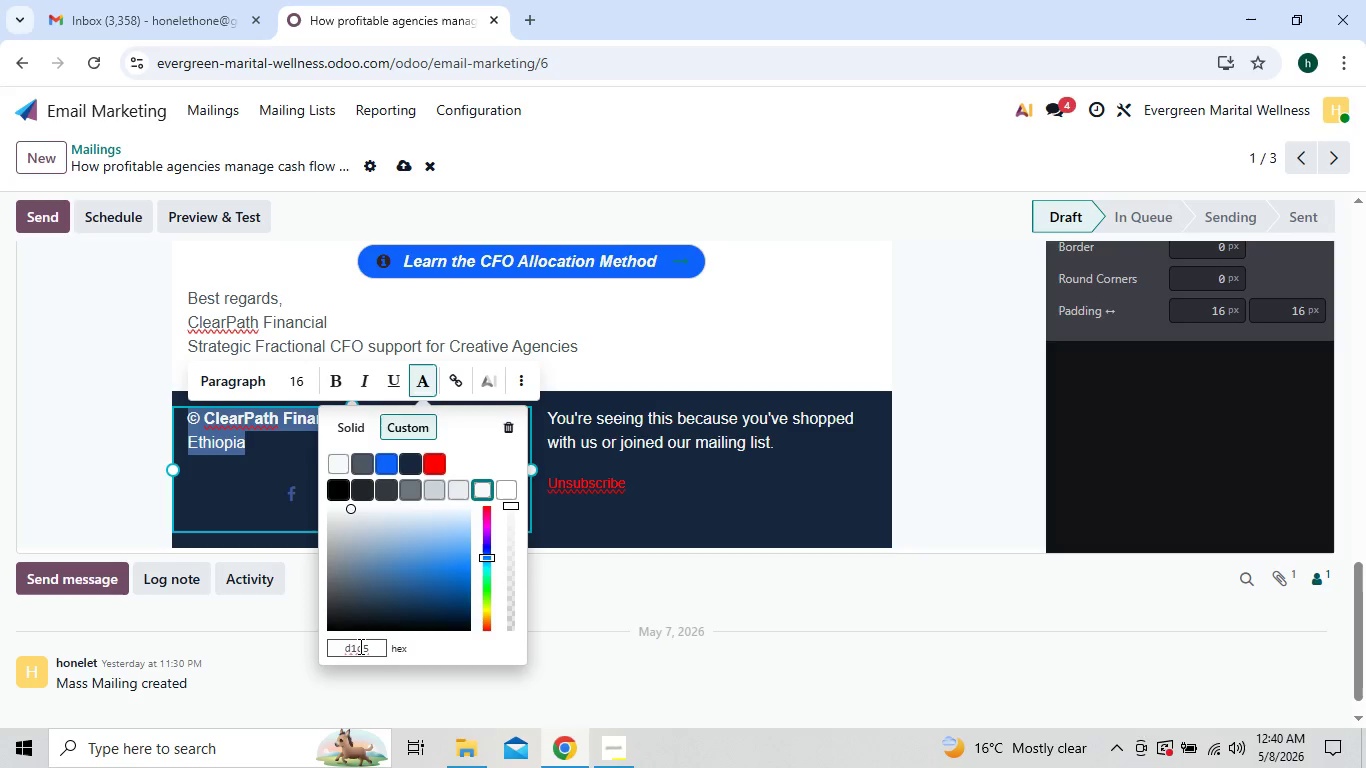 
type(db)
 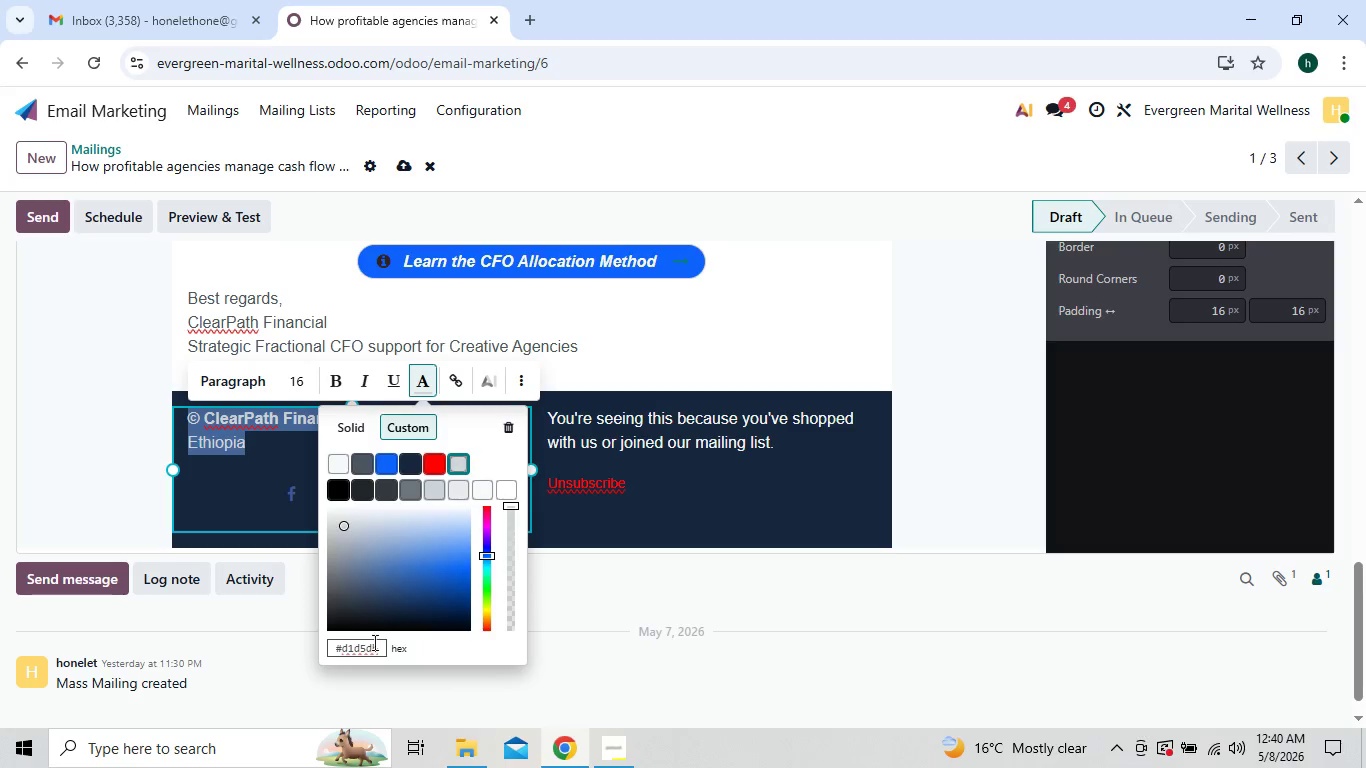 
left_click([362, 645])
 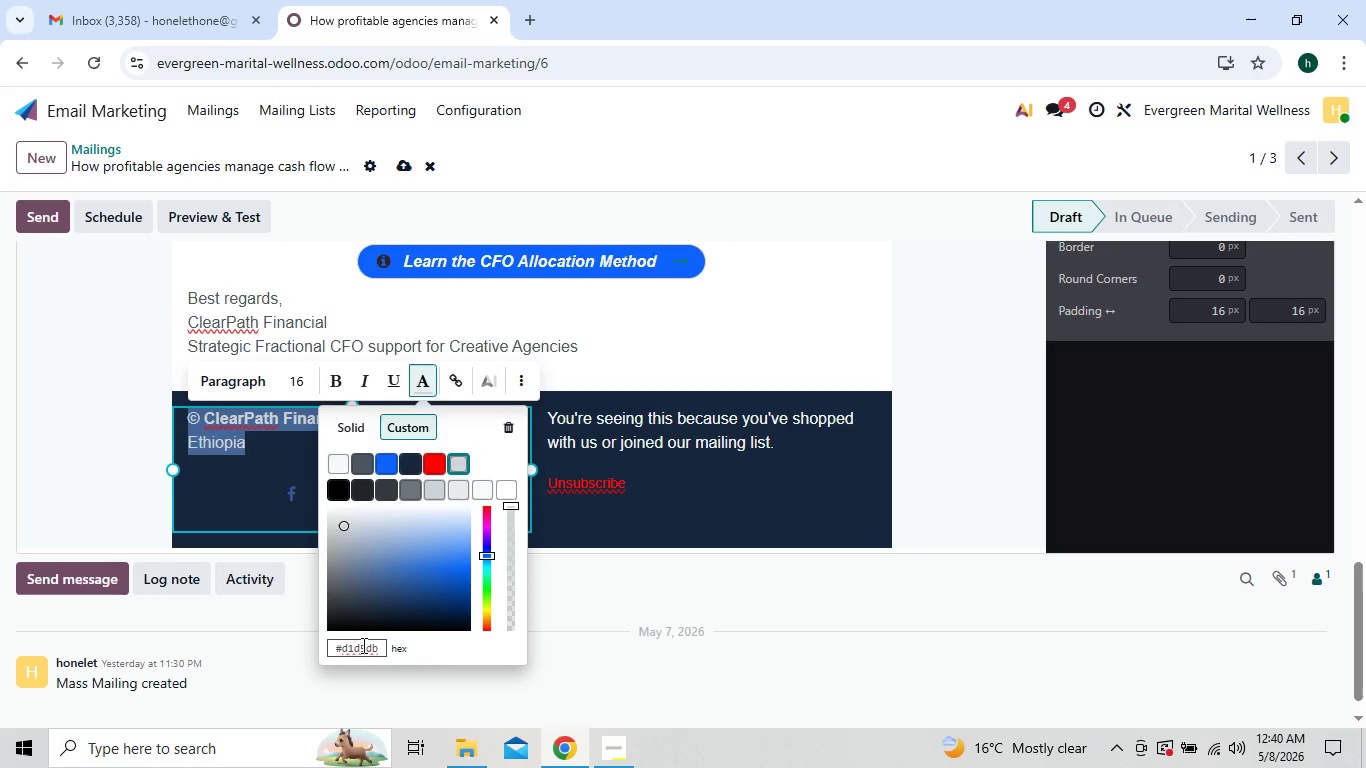 
key(Control+A)
 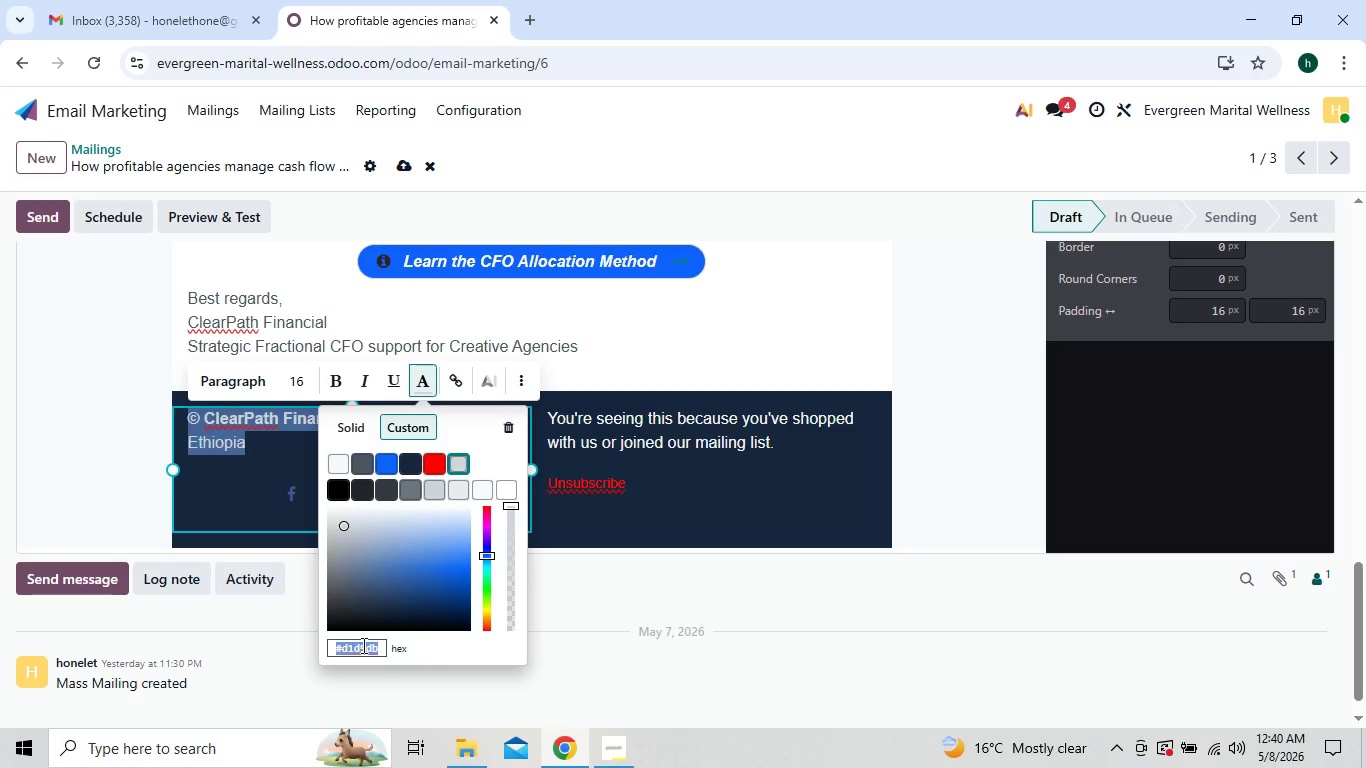 
key(Control+C)
 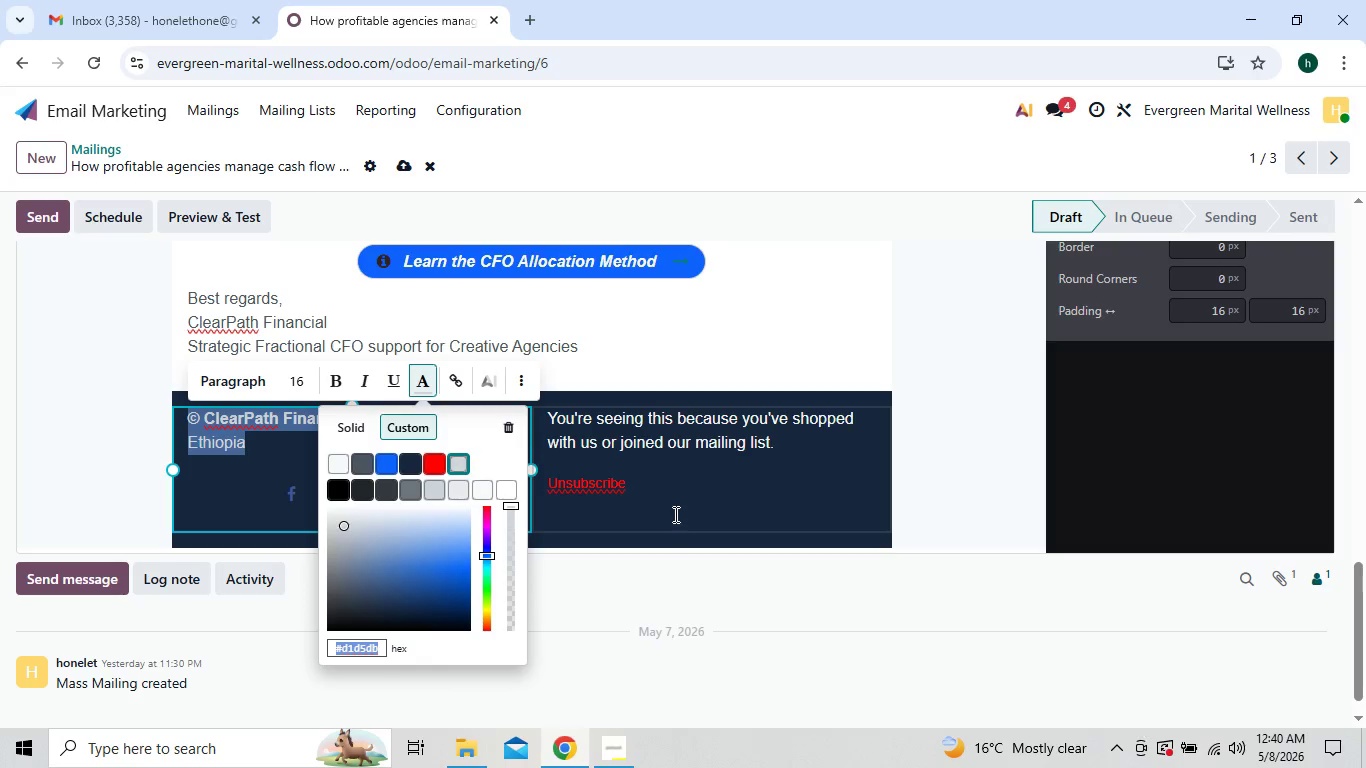 
left_click([681, 487])
 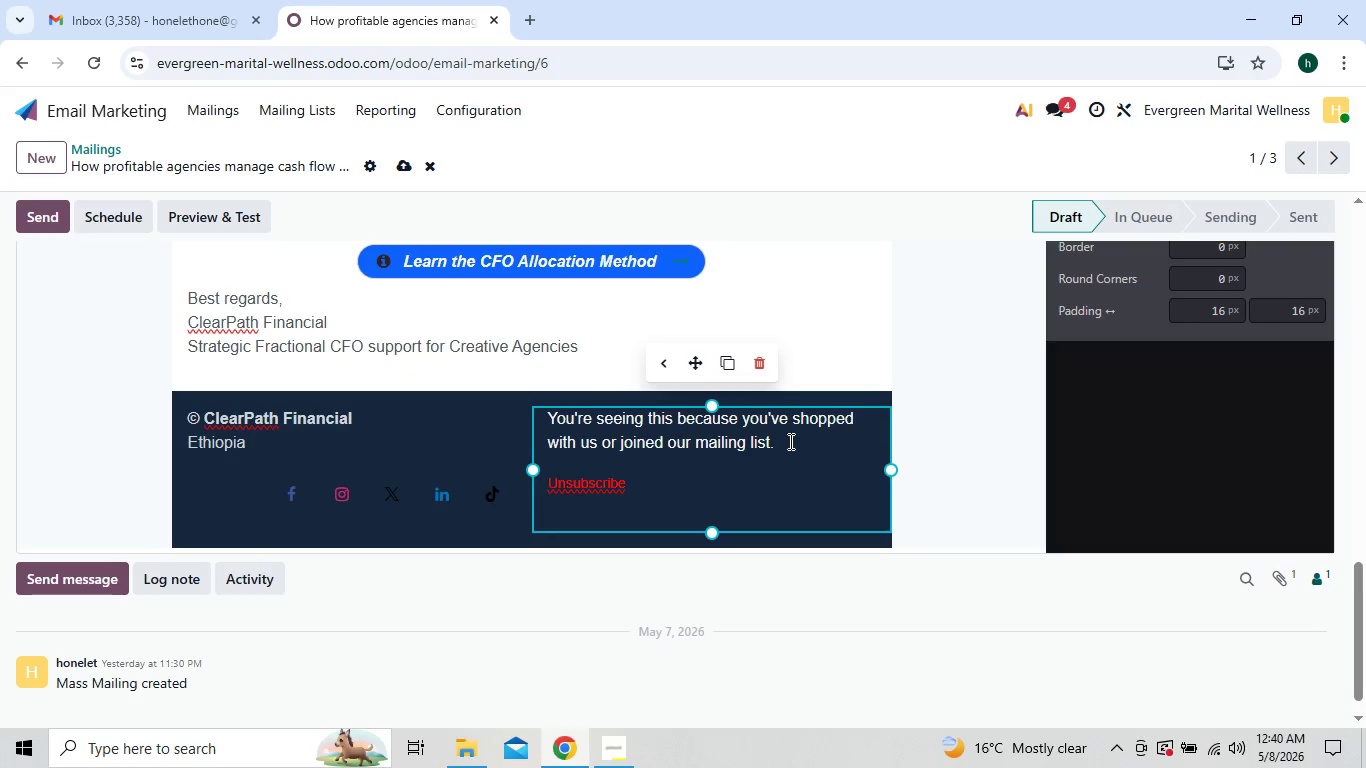 
left_click_drag(start_coordinate=[789, 441], to_coordinate=[548, 419])
 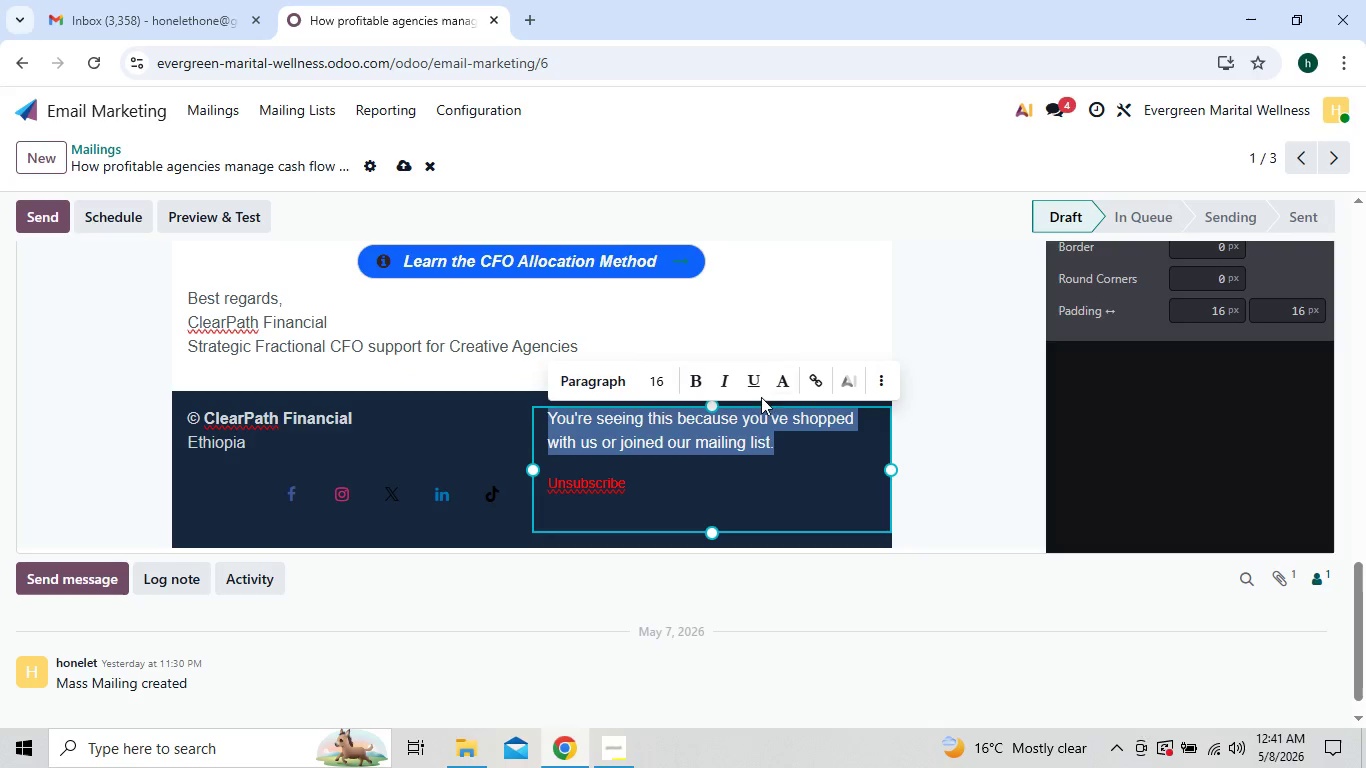 
left_click([777, 381])
 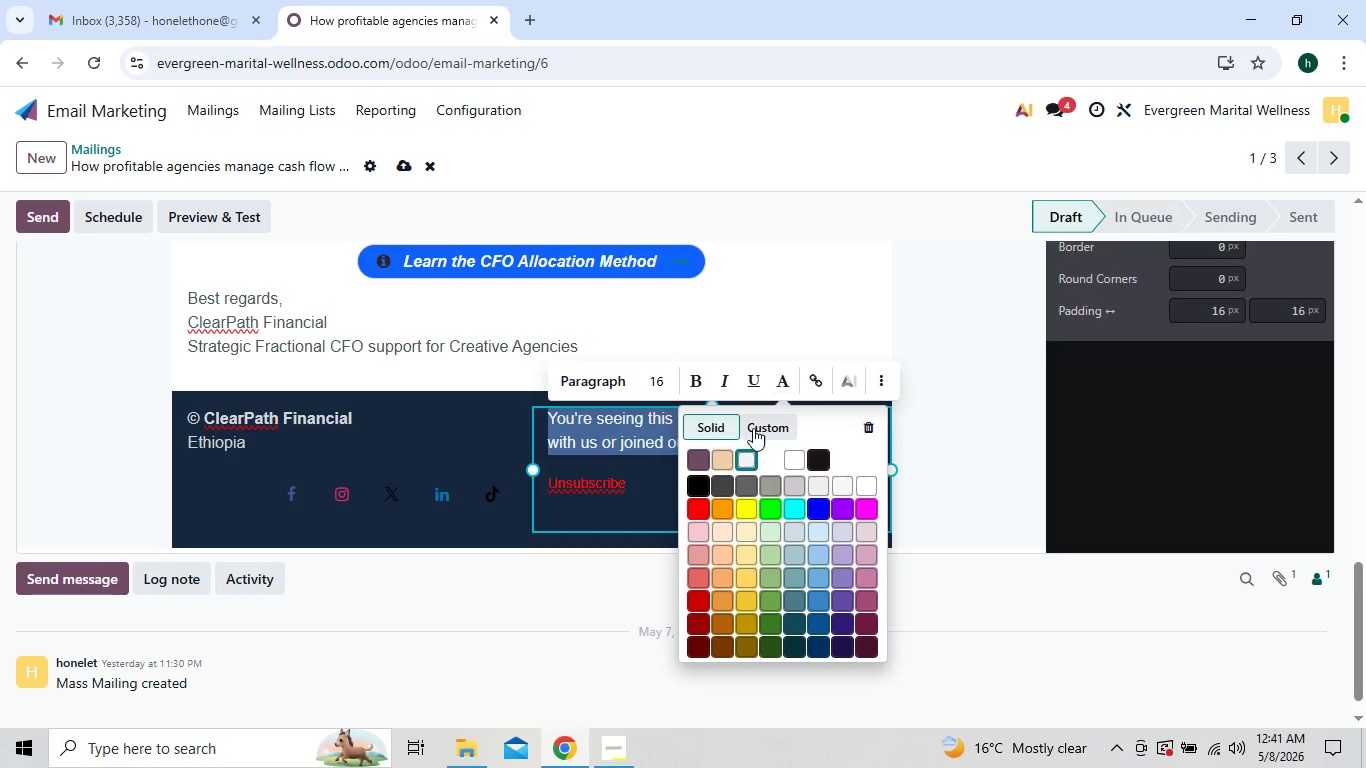 
left_click([760, 421])
 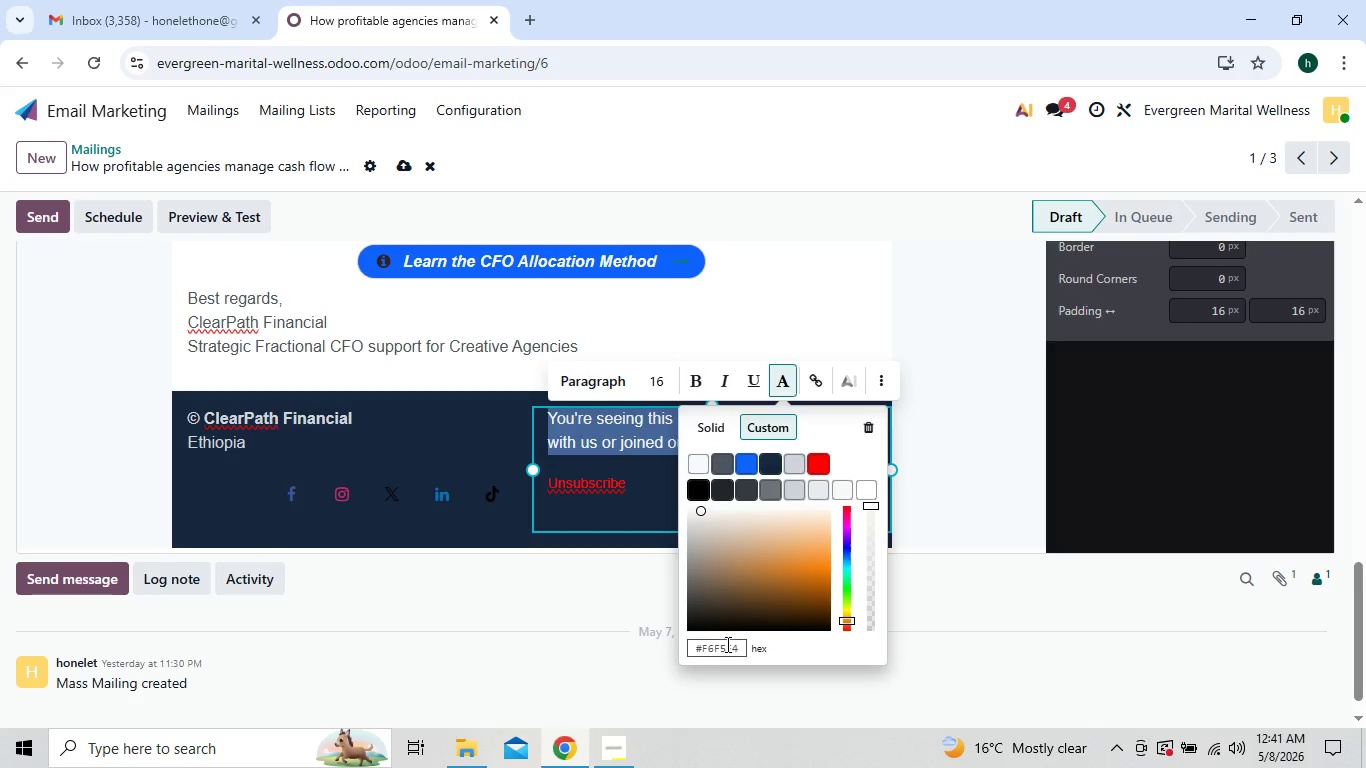 
left_click([726, 645])
 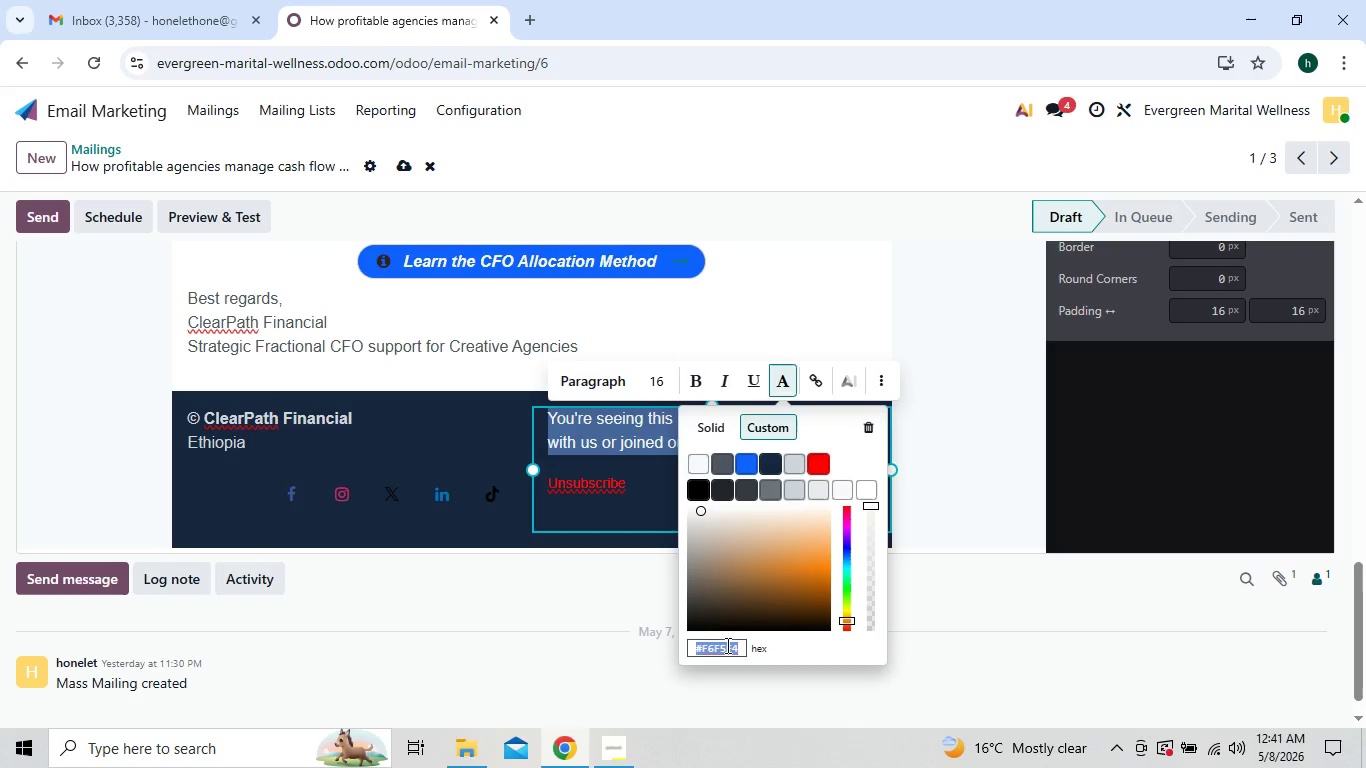 
key(Control+V)
 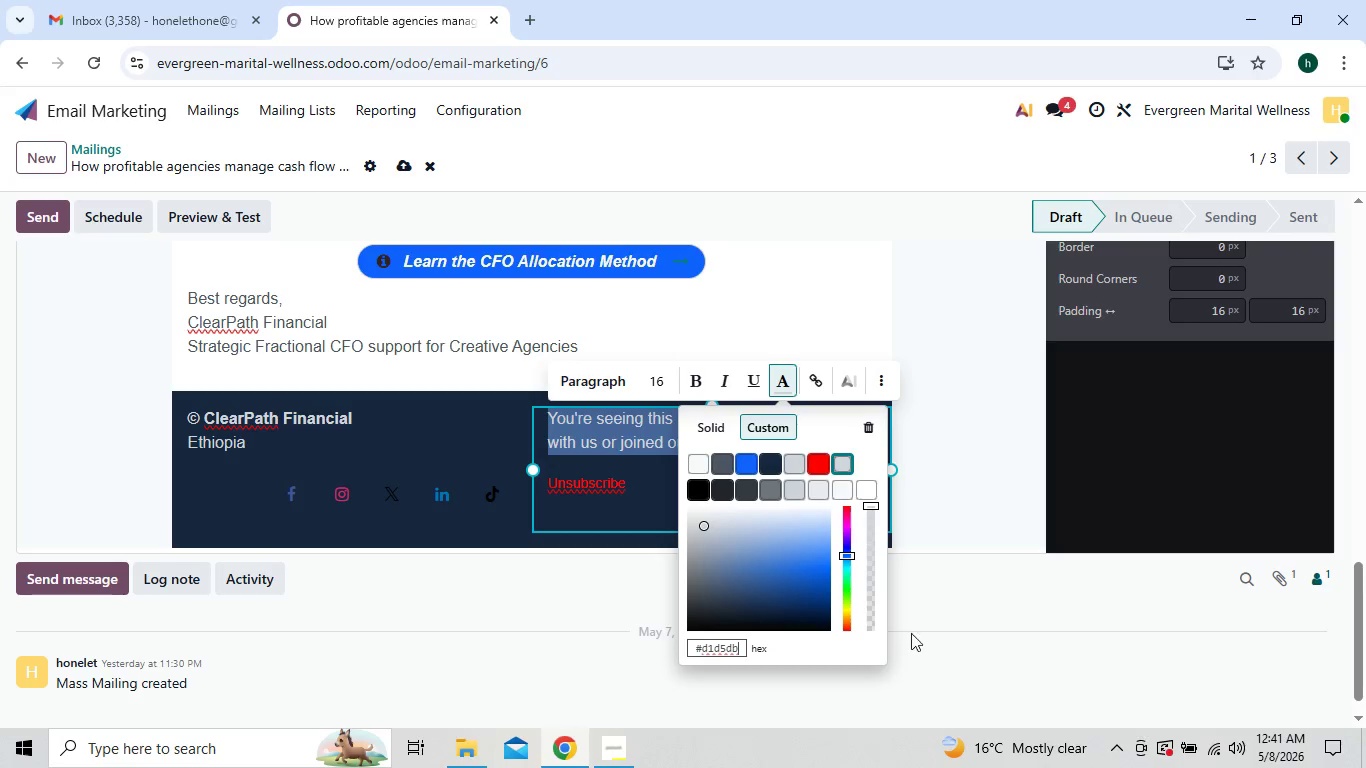 
left_click([930, 627])
 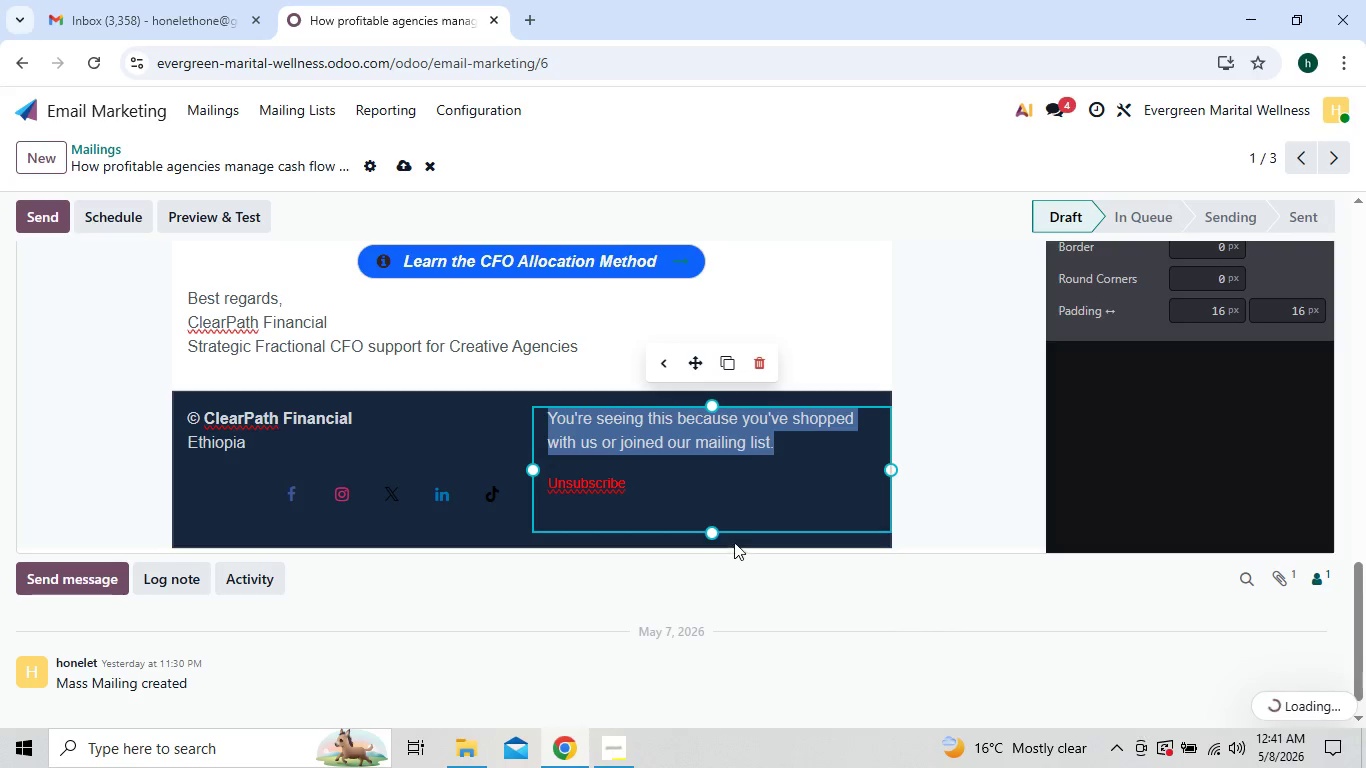 
left_click([716, 494])
 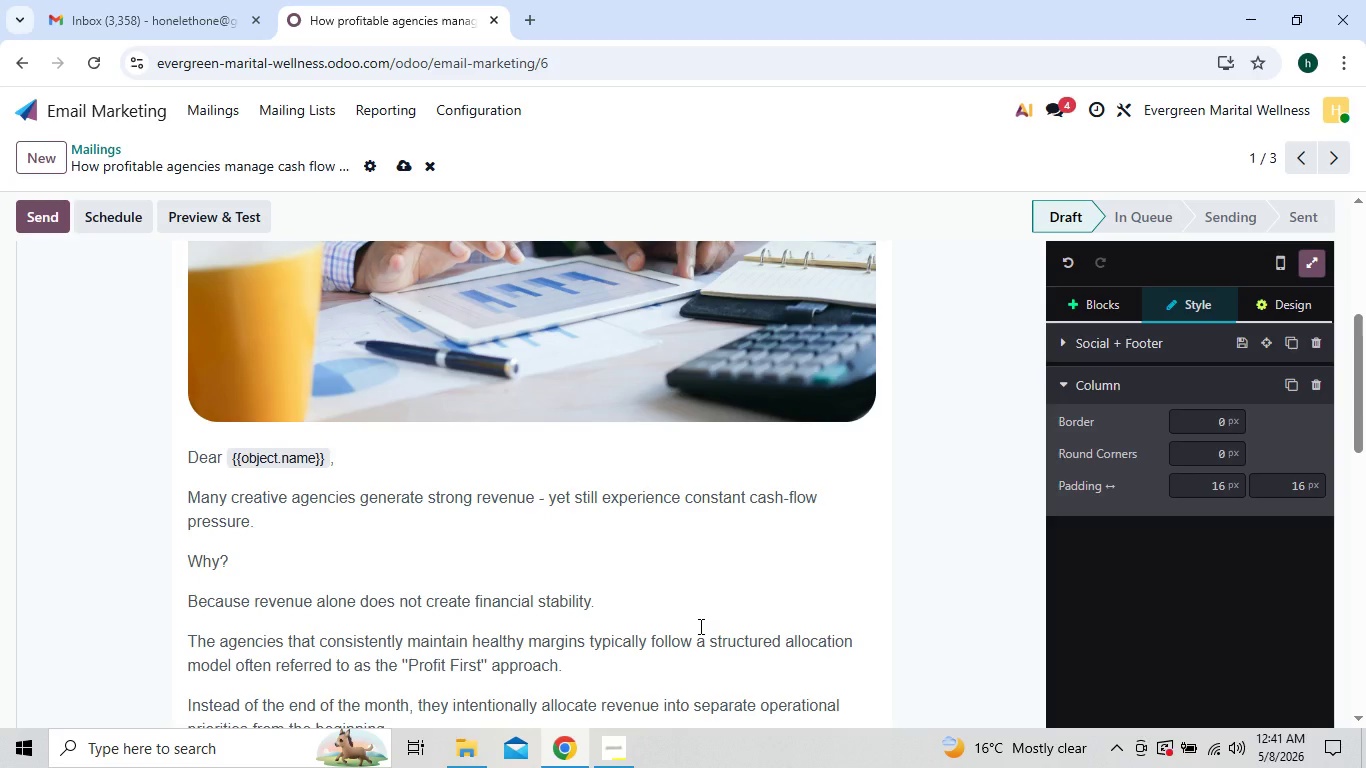 
wait(20.03)
 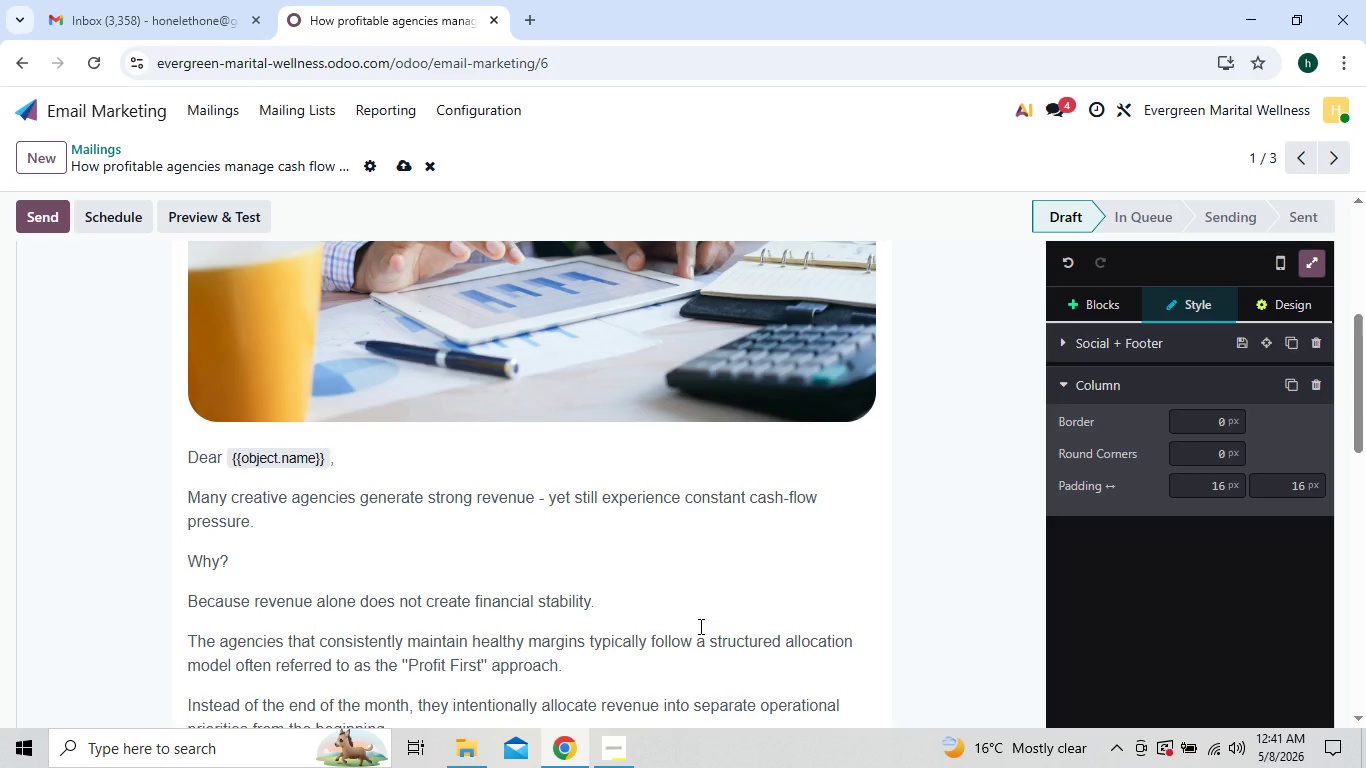 
left_click([953, 557])
 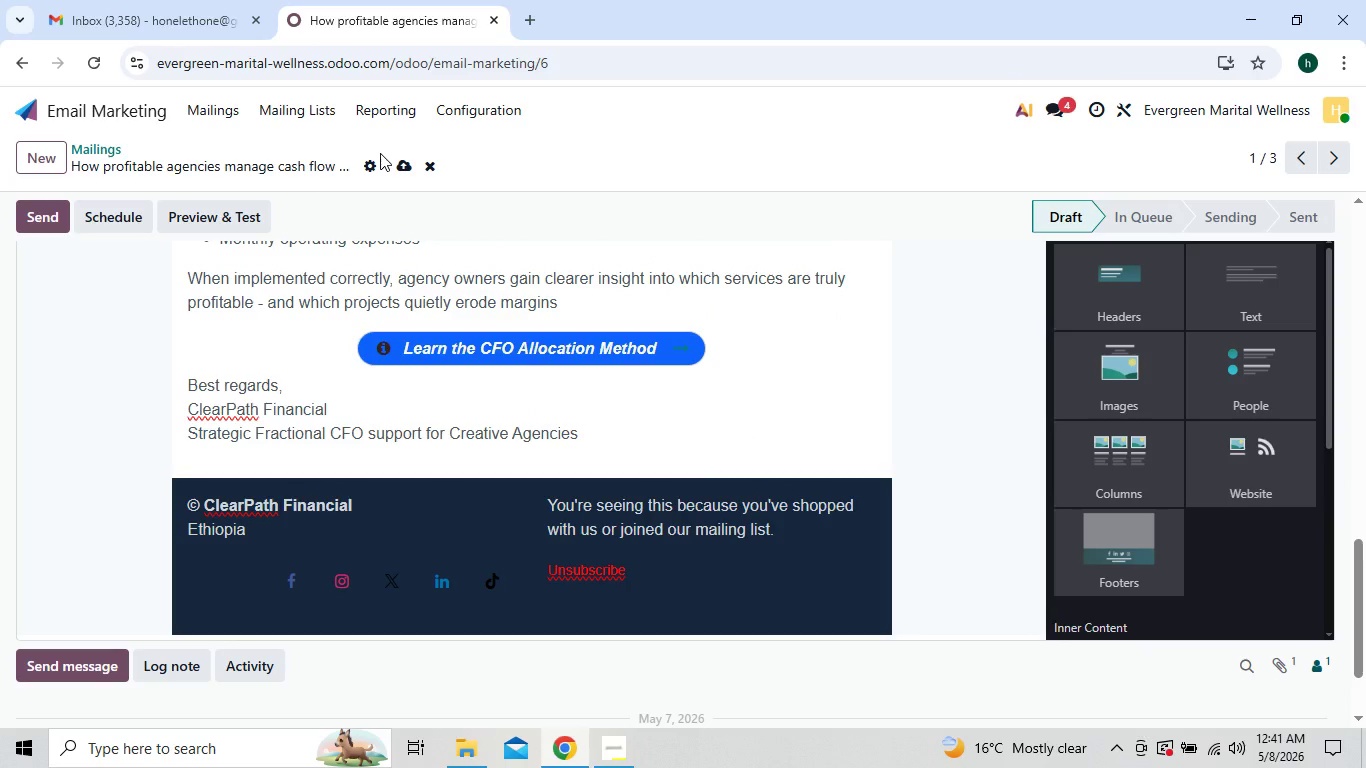 
wait(10.62)
 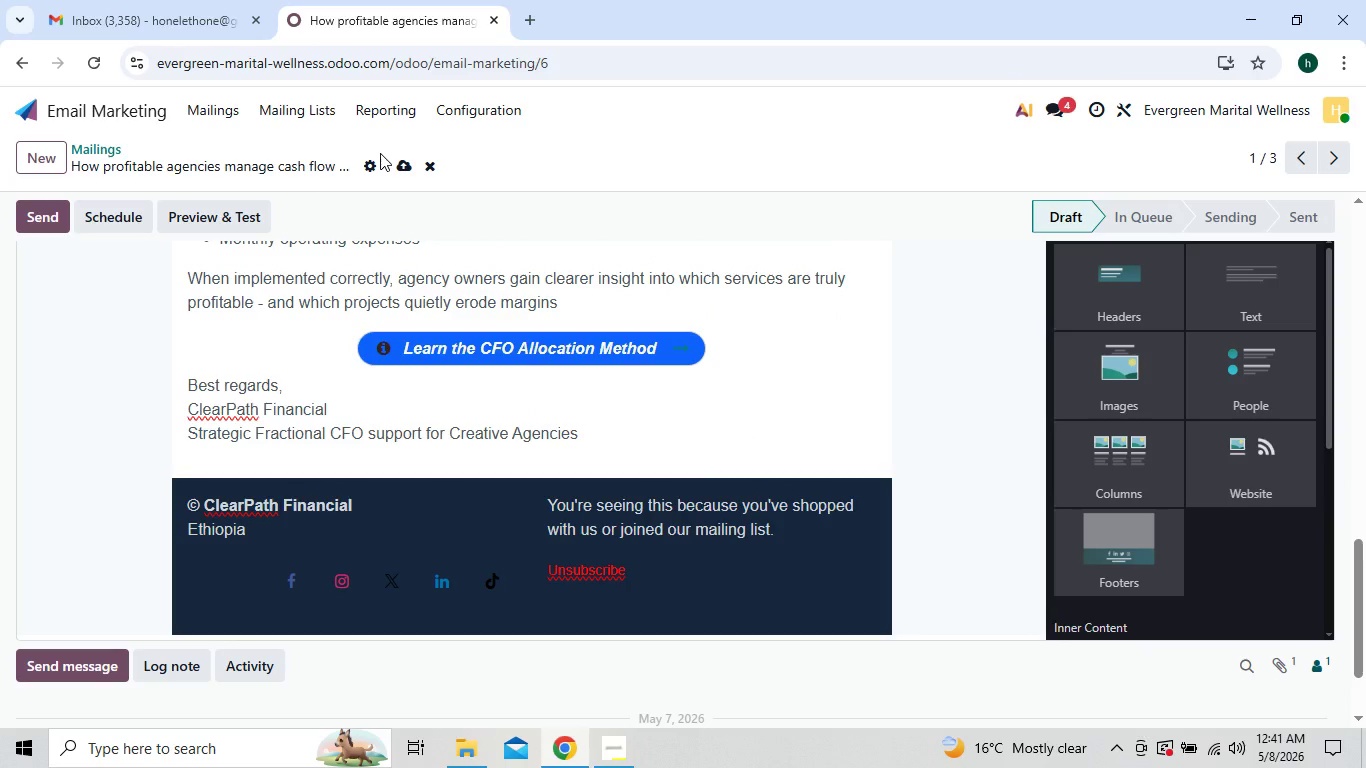 
left_click([393, 164])
 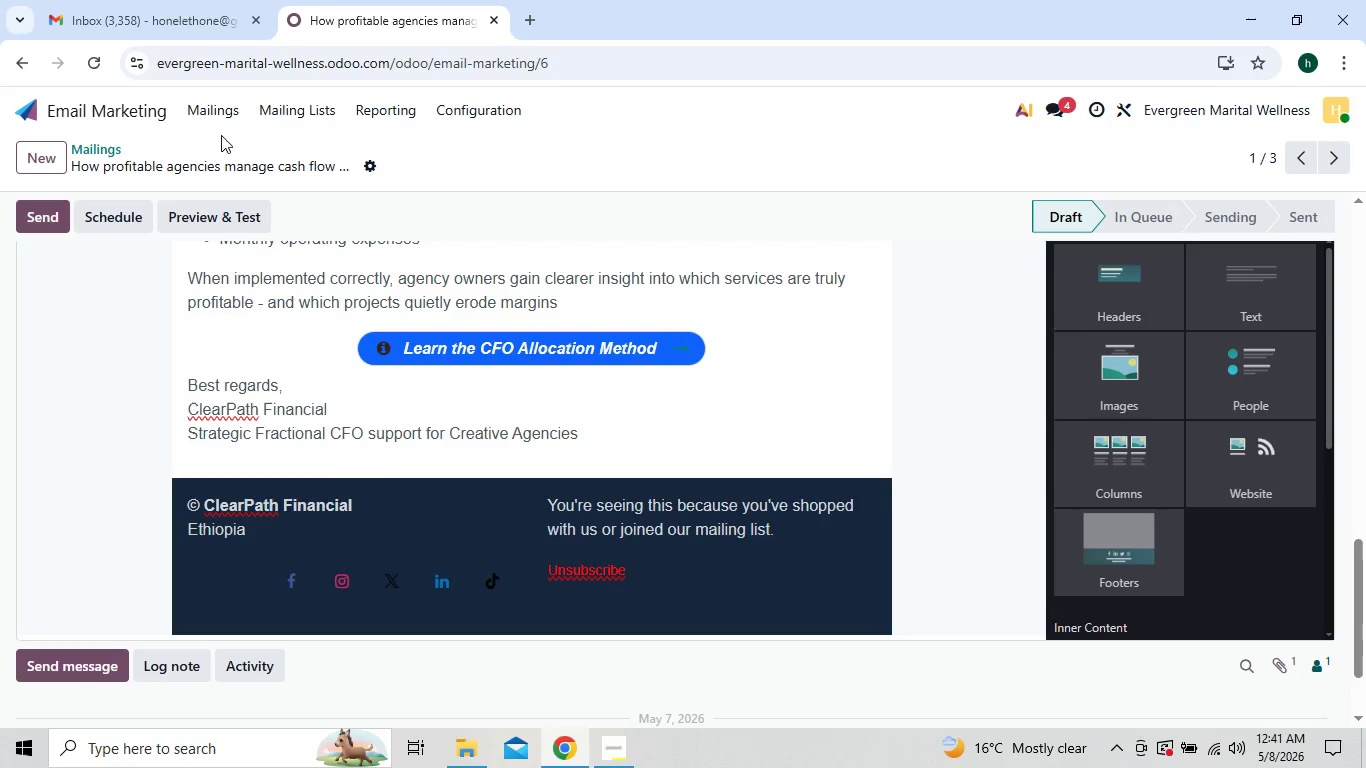 
left_click([211, 111])
 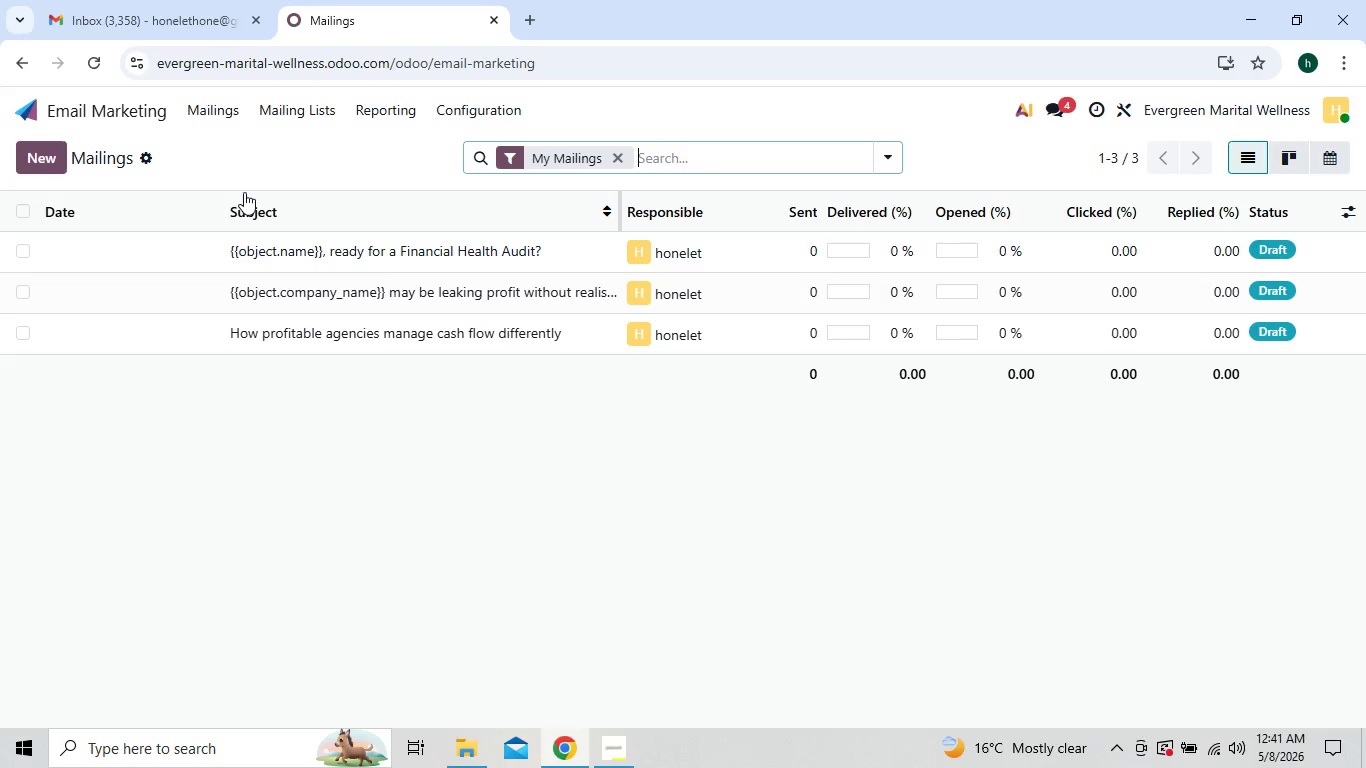 
left_click([289, 252])
 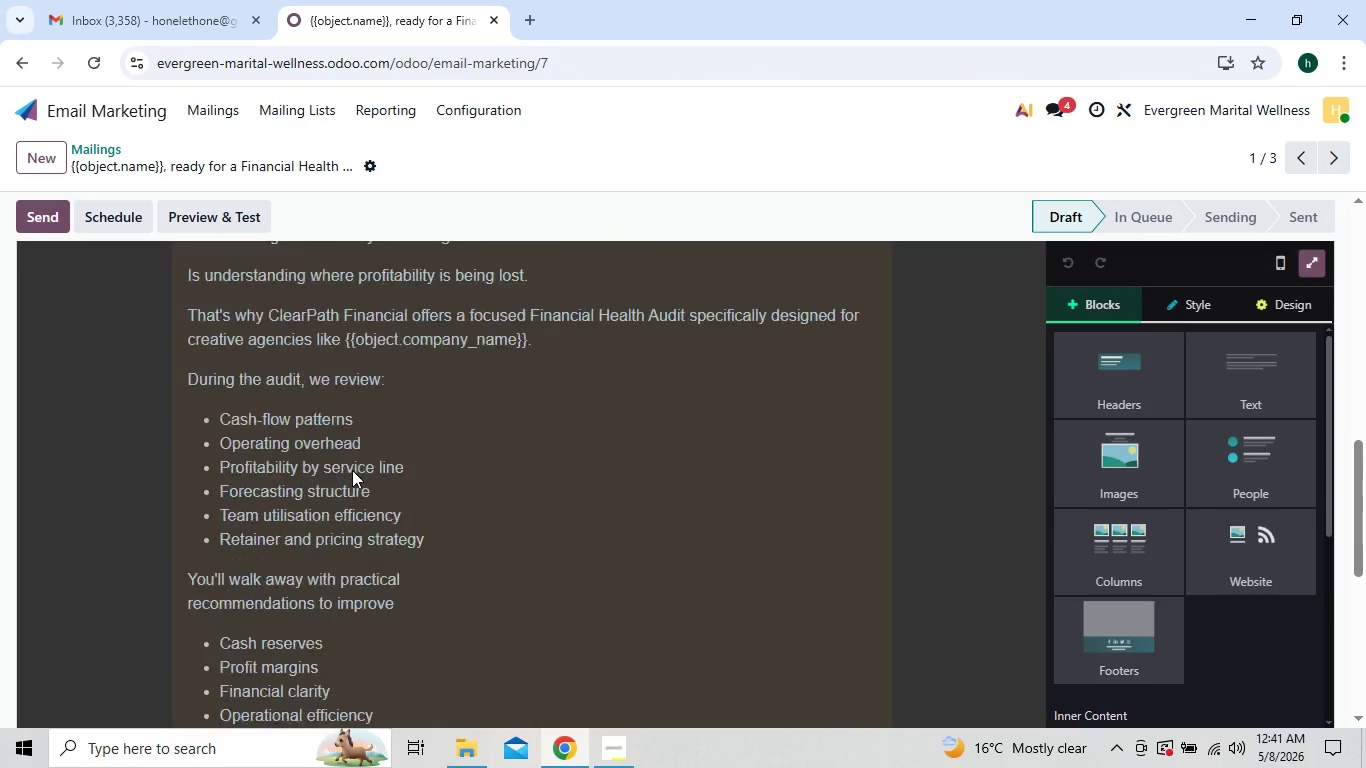 
wait(8.39)
 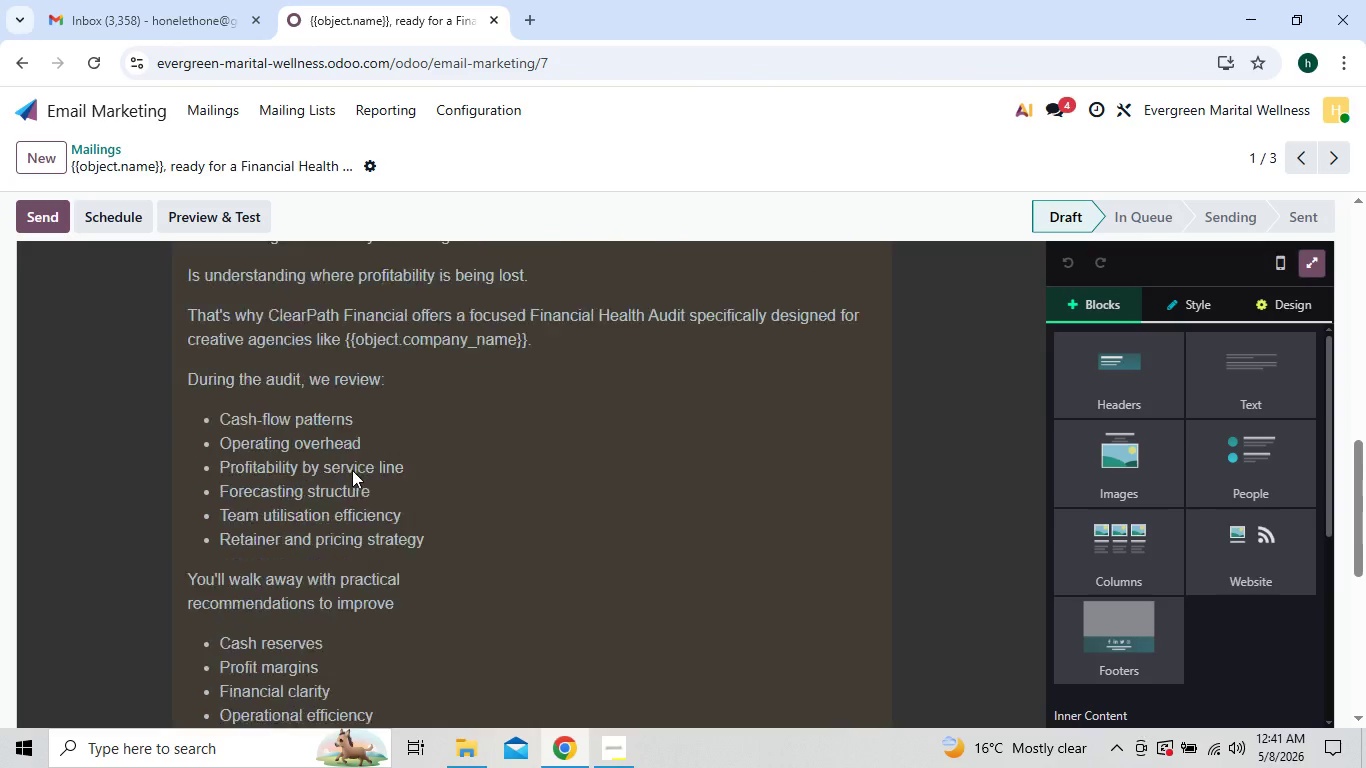 
left_click([946, 393])
 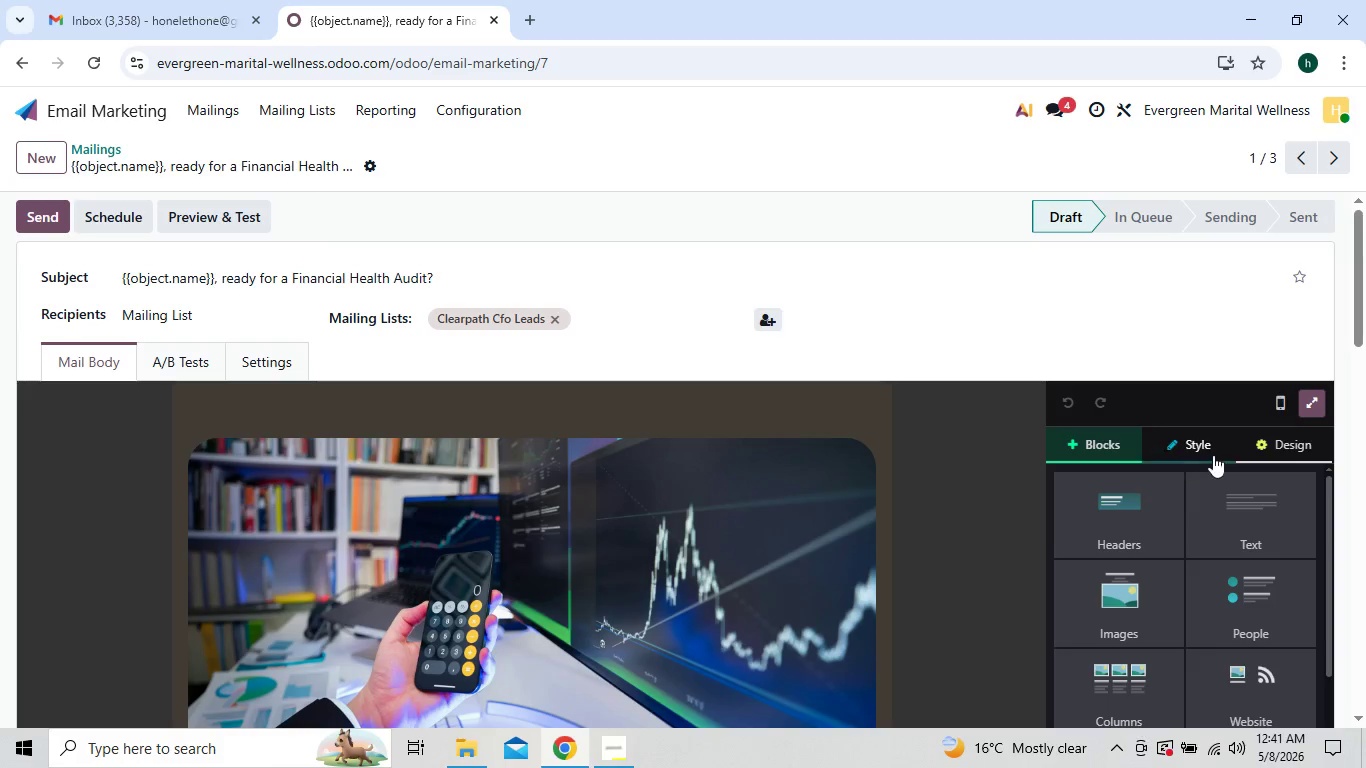 
left_click([1263, 454])
 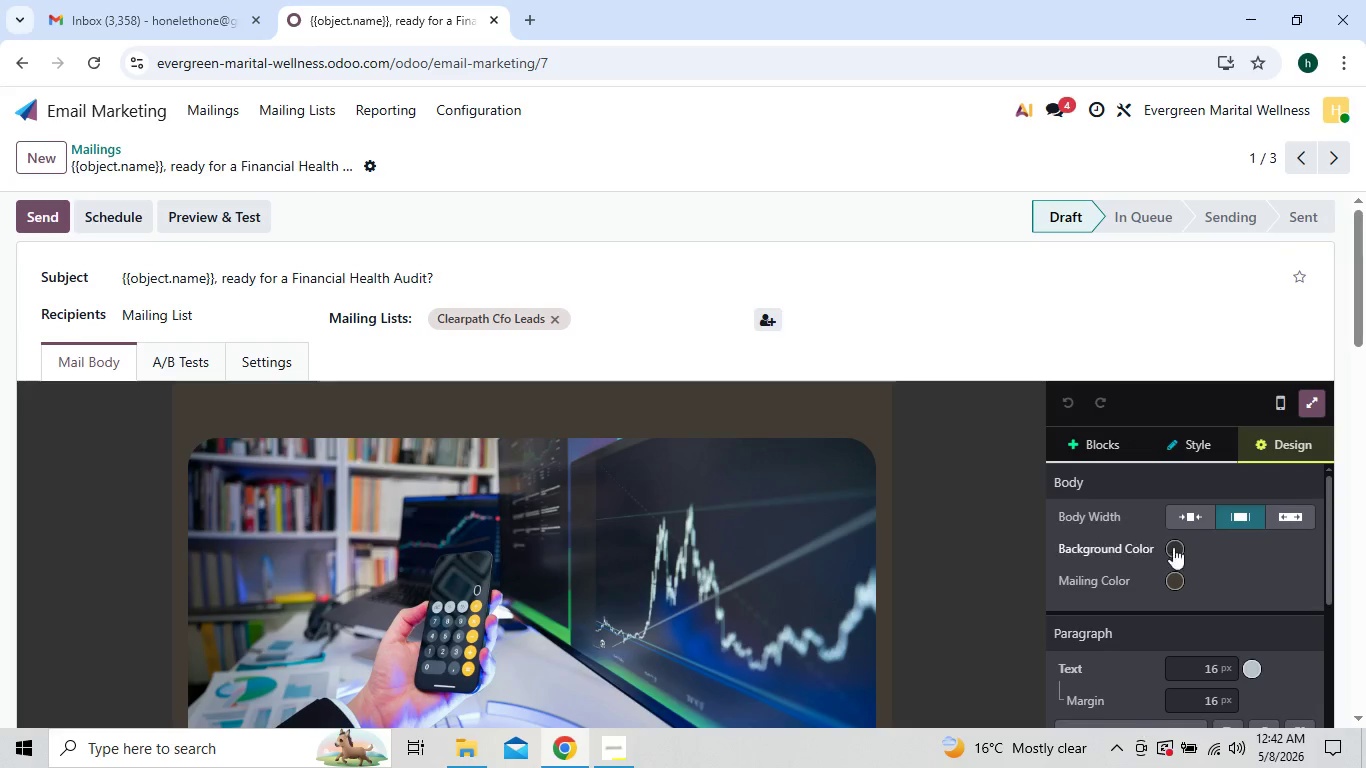 
left_click([1180, 547])
 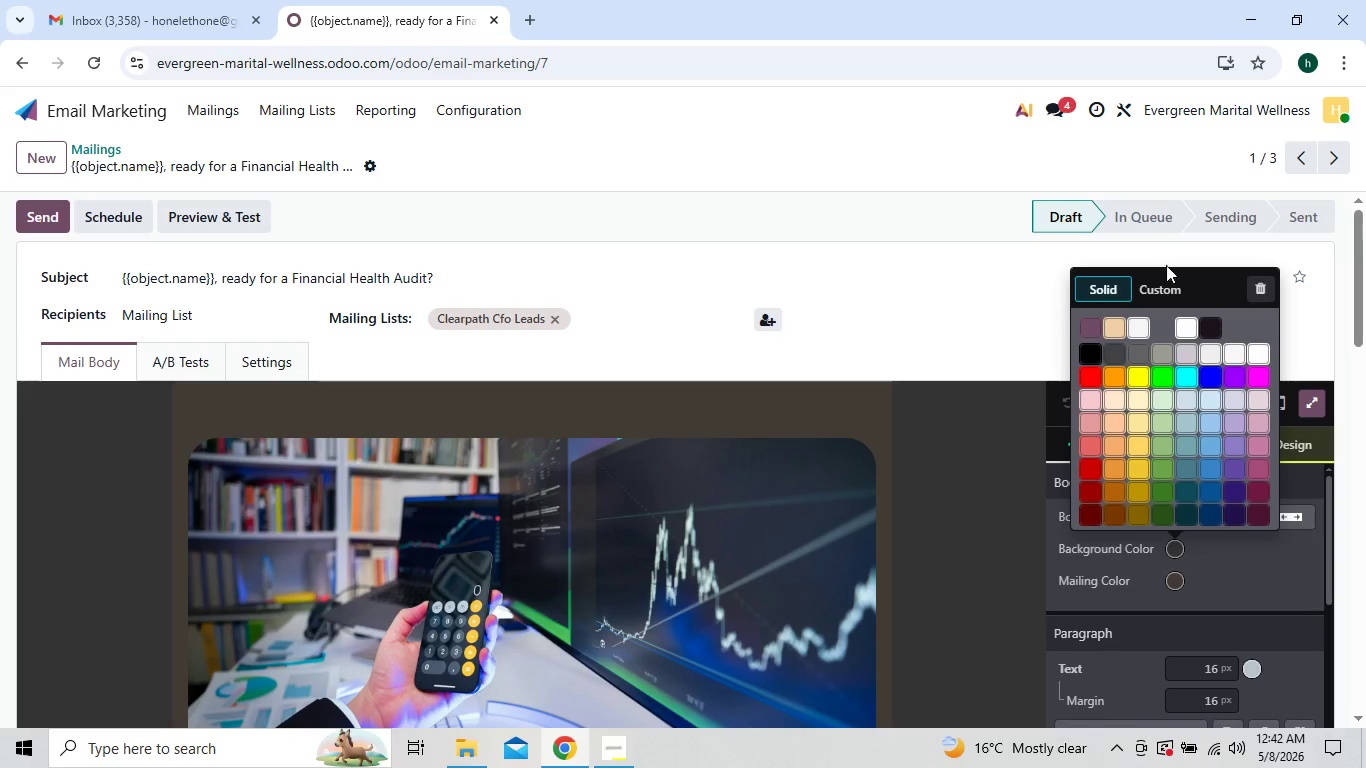 
left_click([1166, 283])
 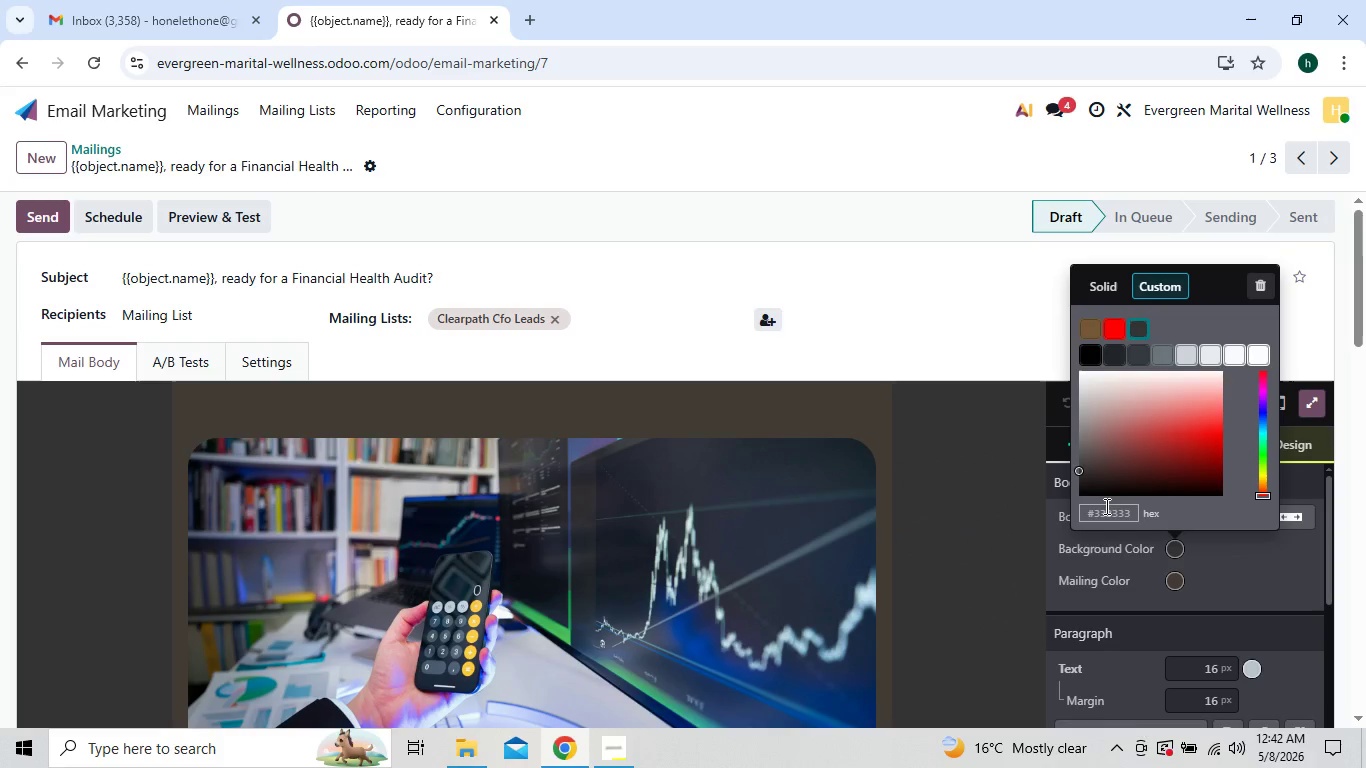 
left_click([1105, 507])
 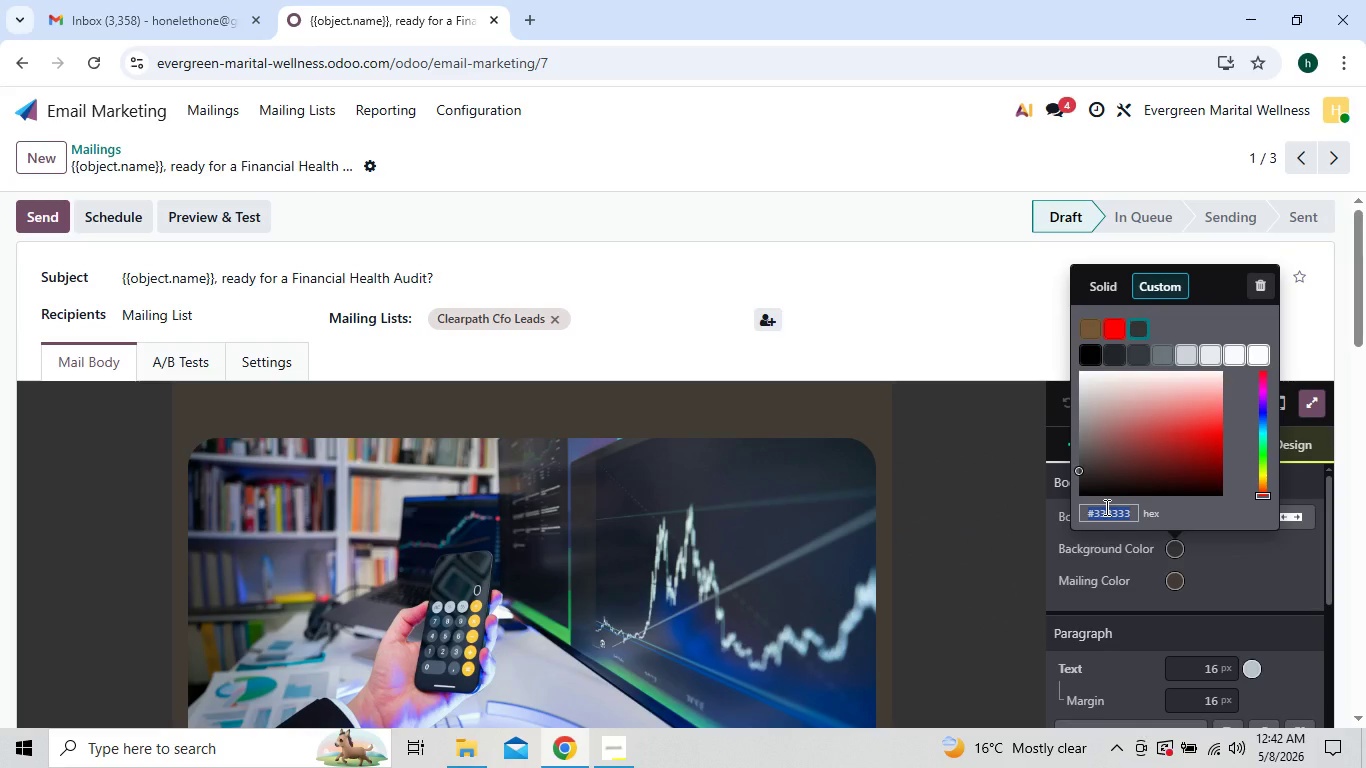 
wait(6.55)
 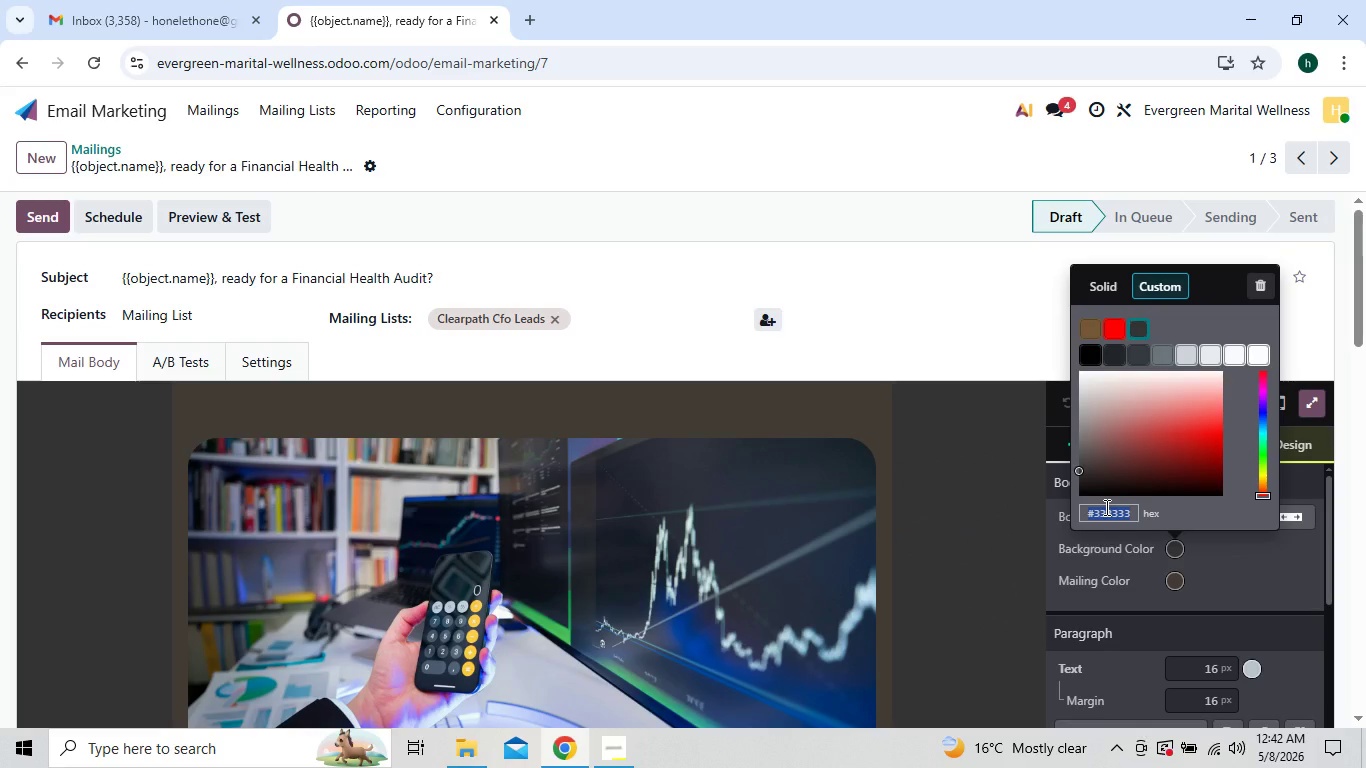 
type(f7f9fc)
 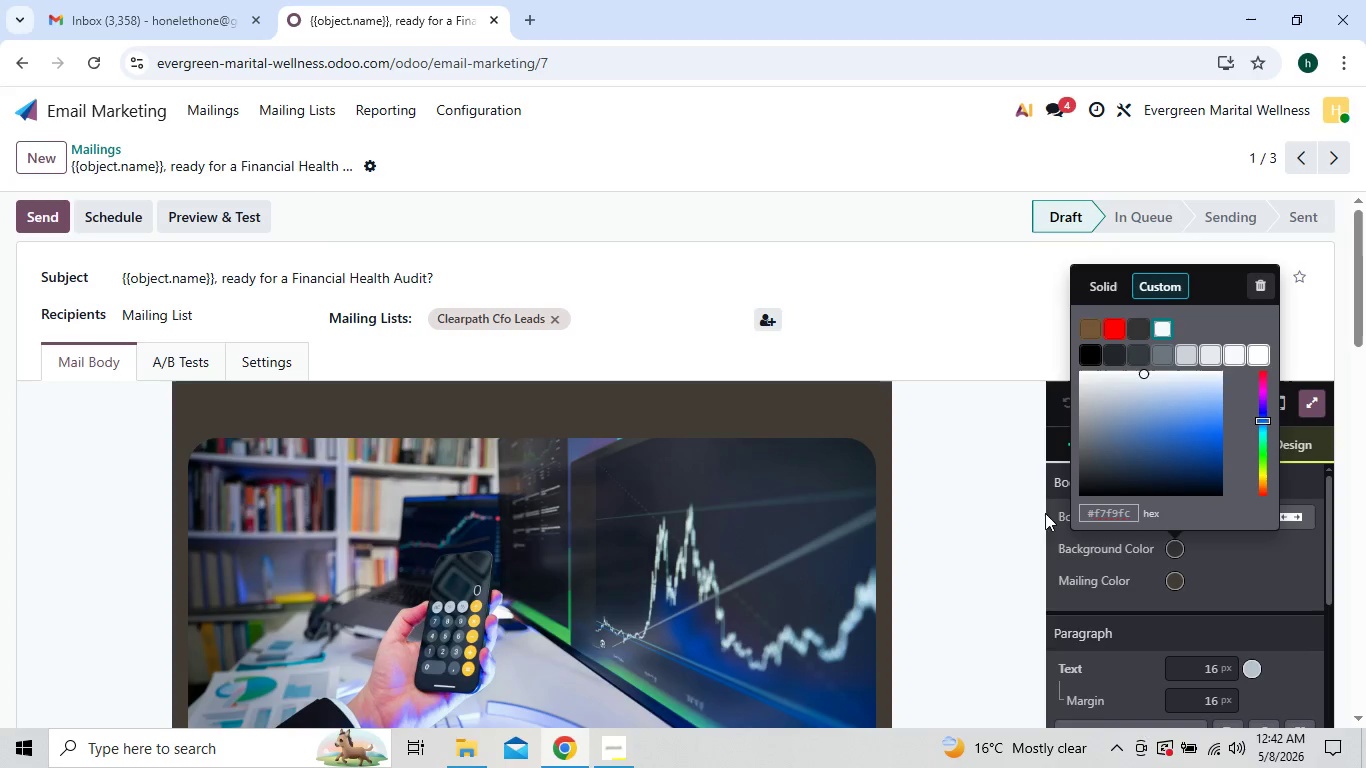 
left_click([976, 539])
 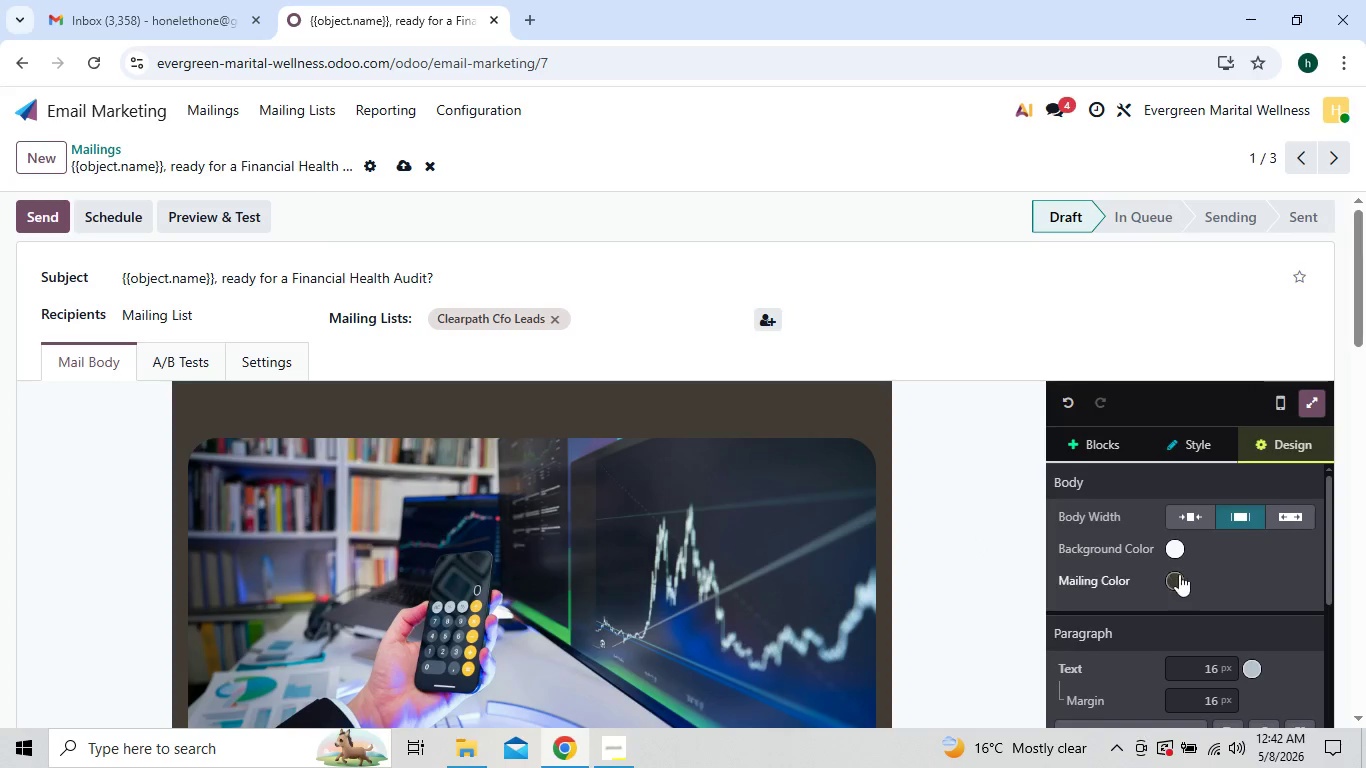 
left_click([1176, 574])
 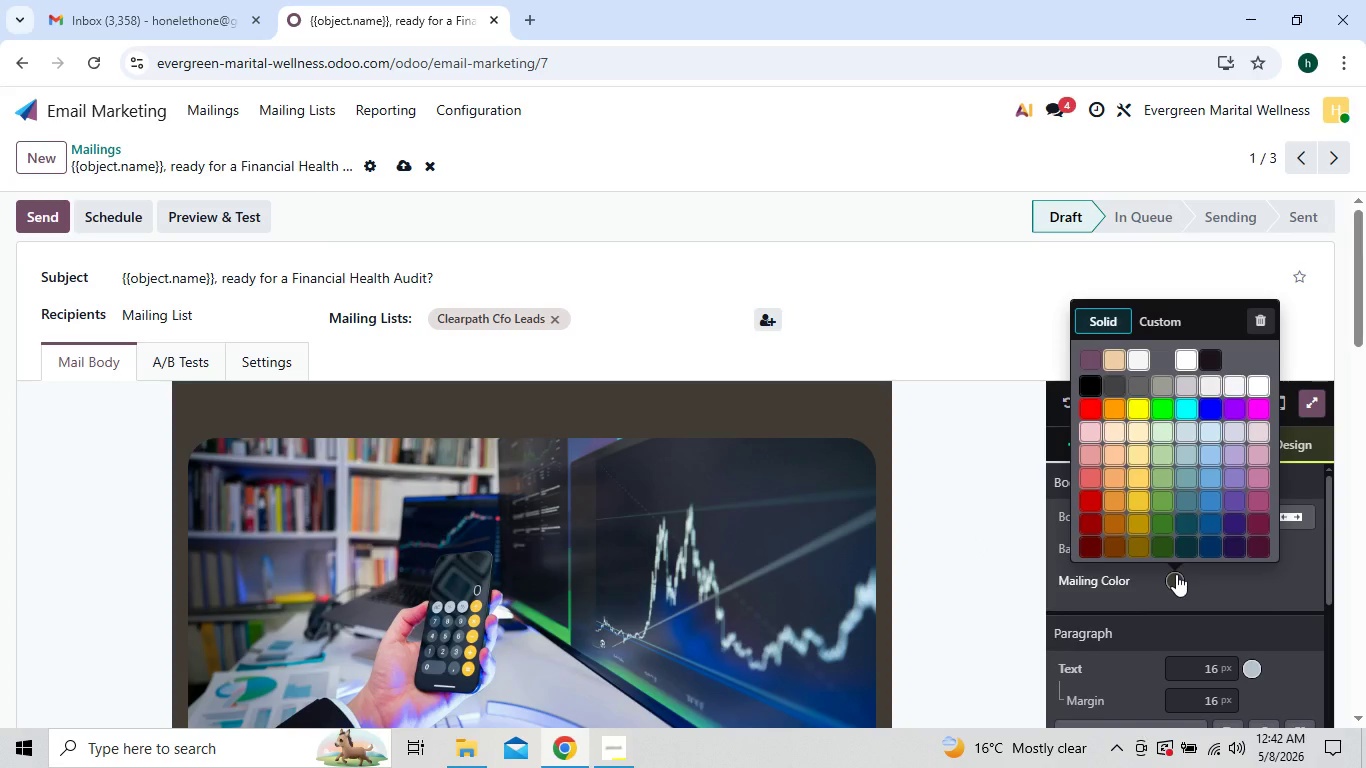 
wait(12.2)
 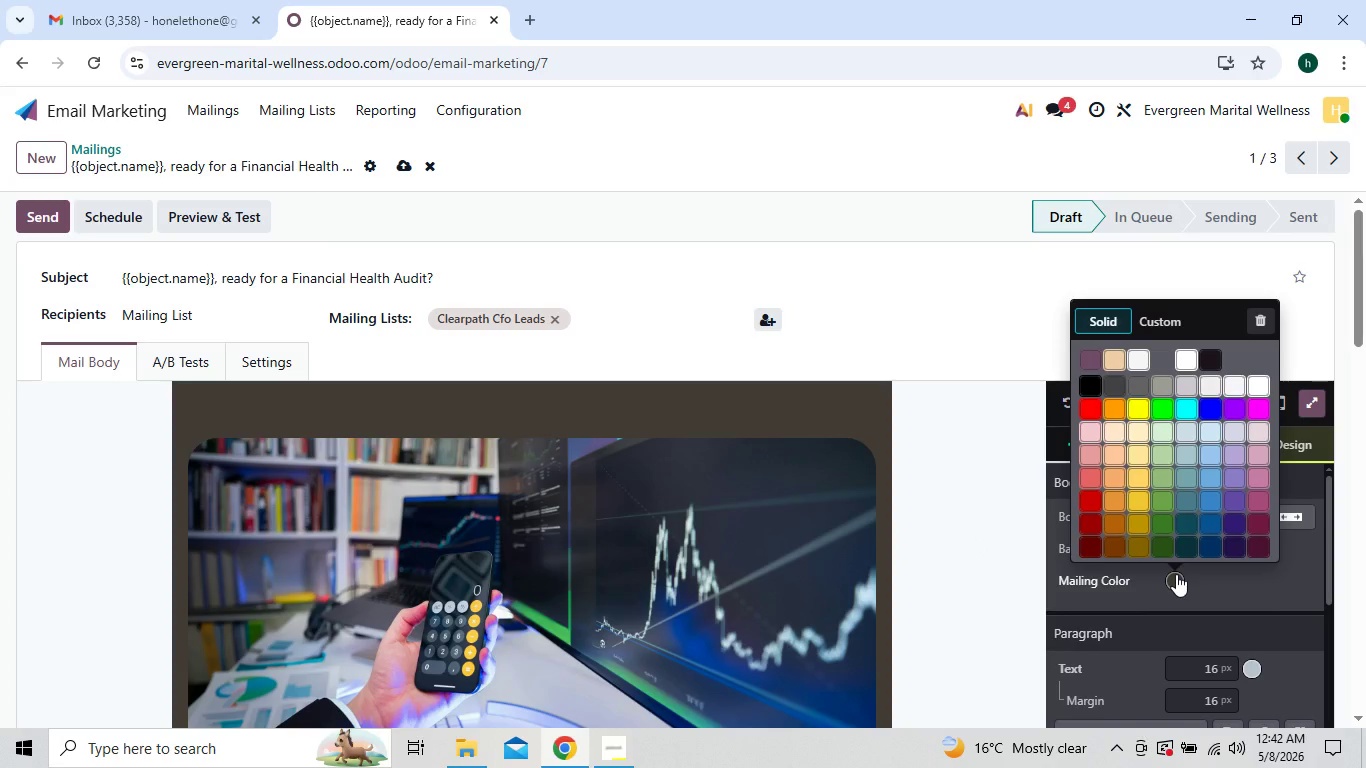 
left_click([1156, 314])
 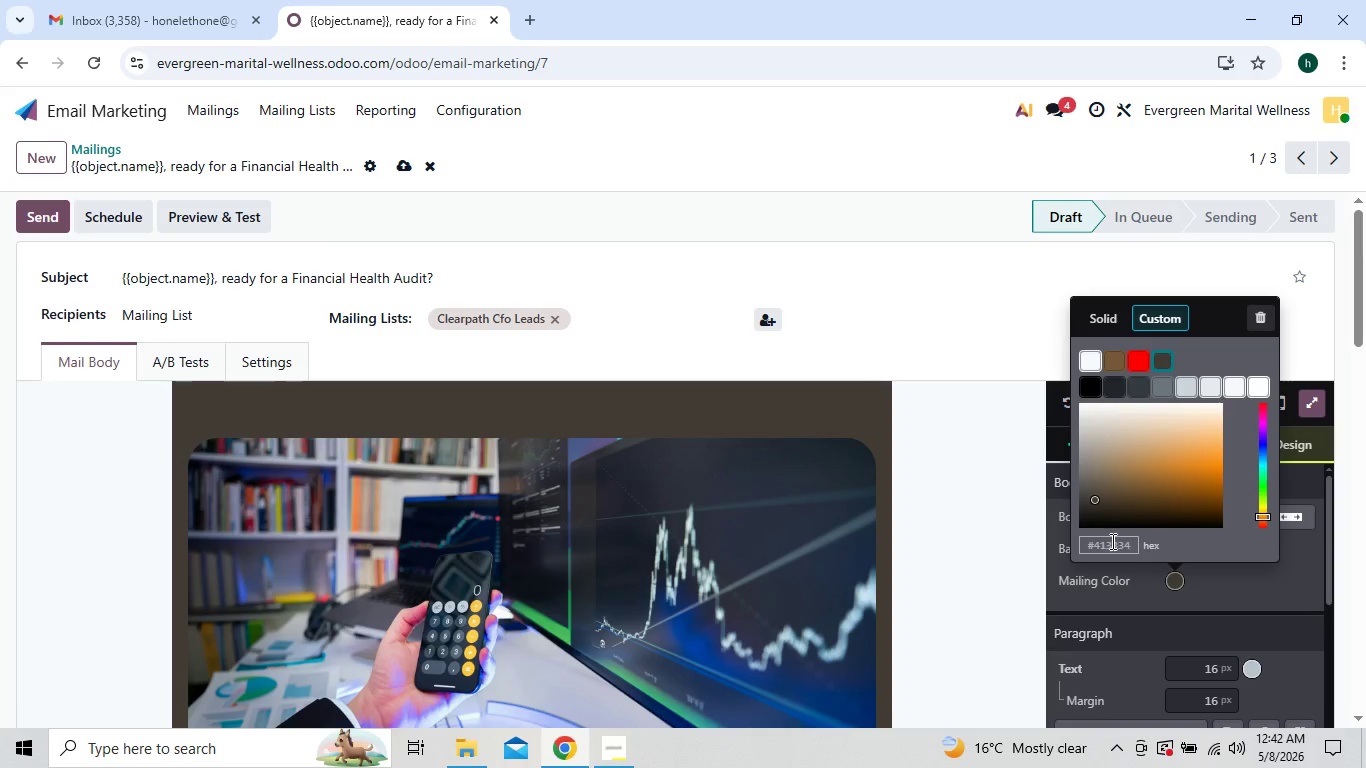 
left_click([1111, 542])
 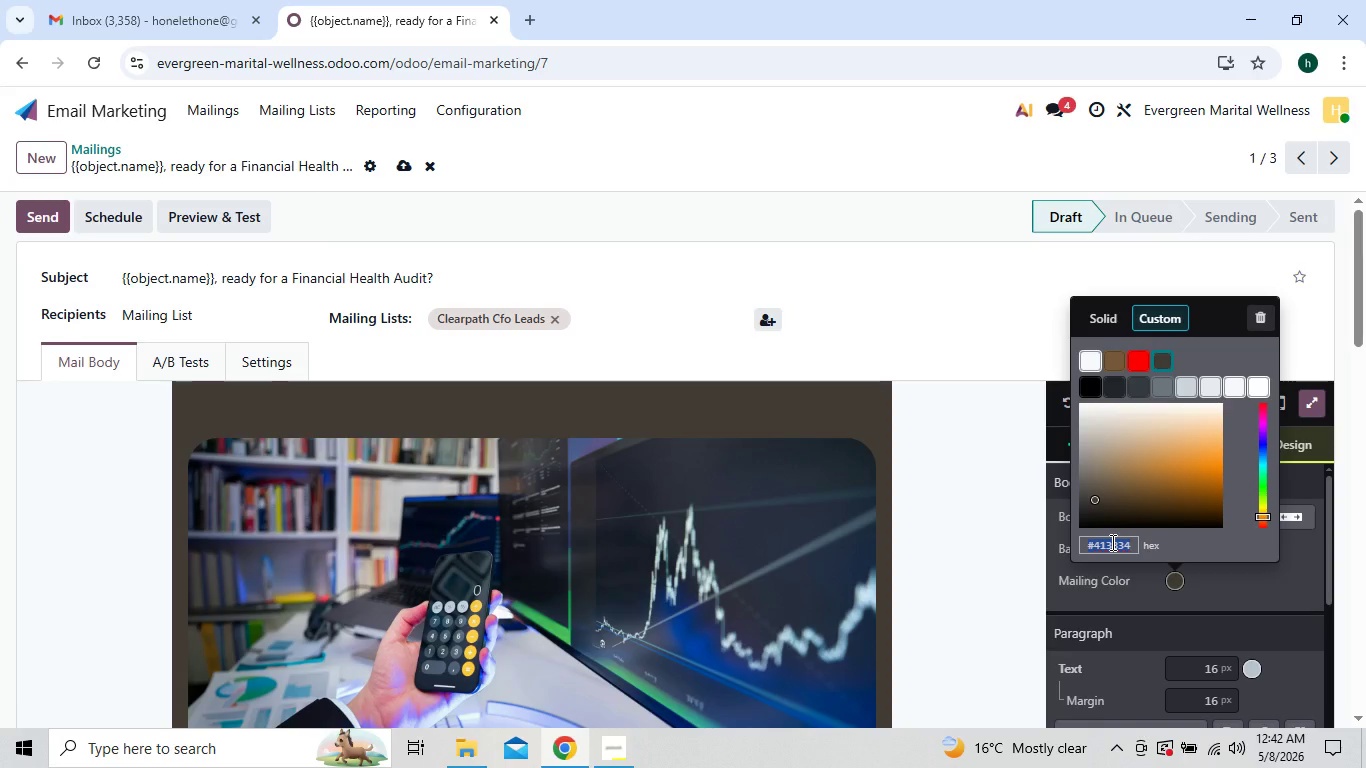 
type(ffffff)
 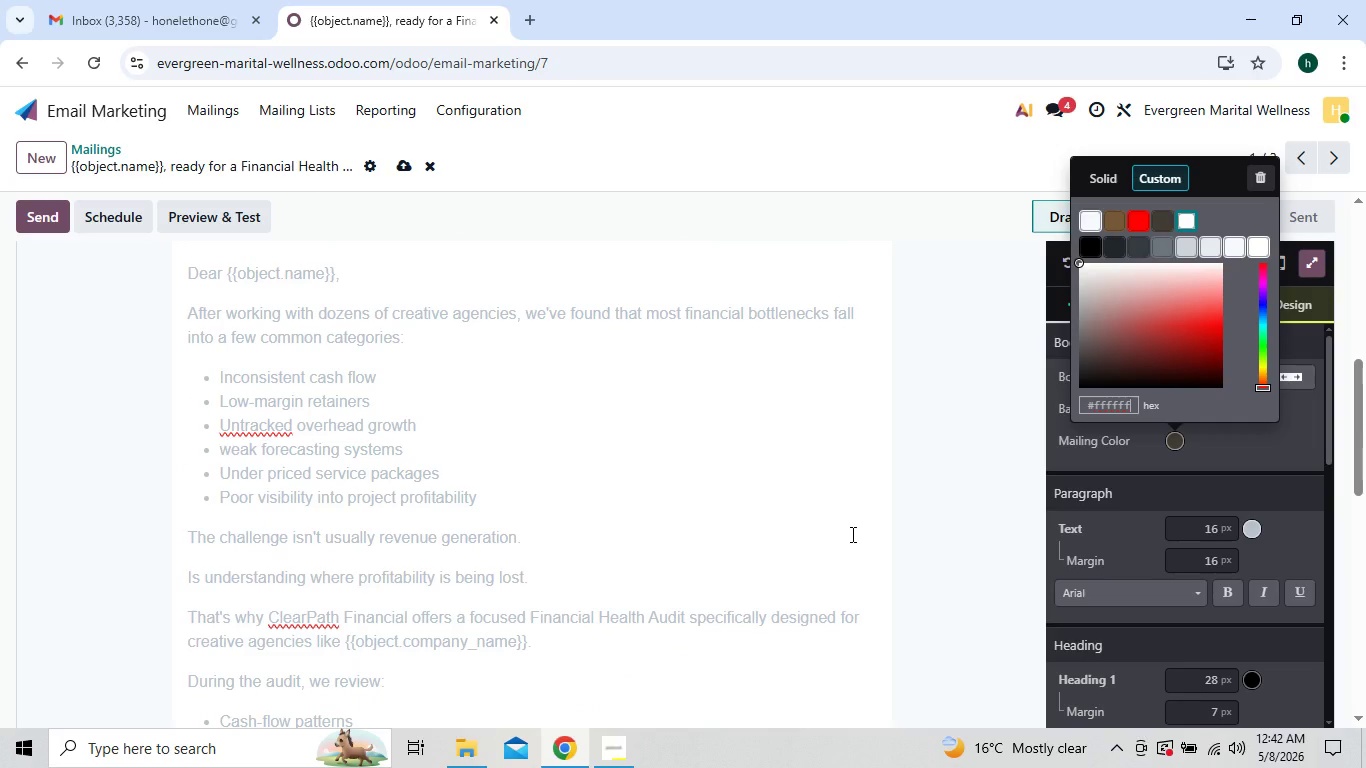 
wait(8.3)
 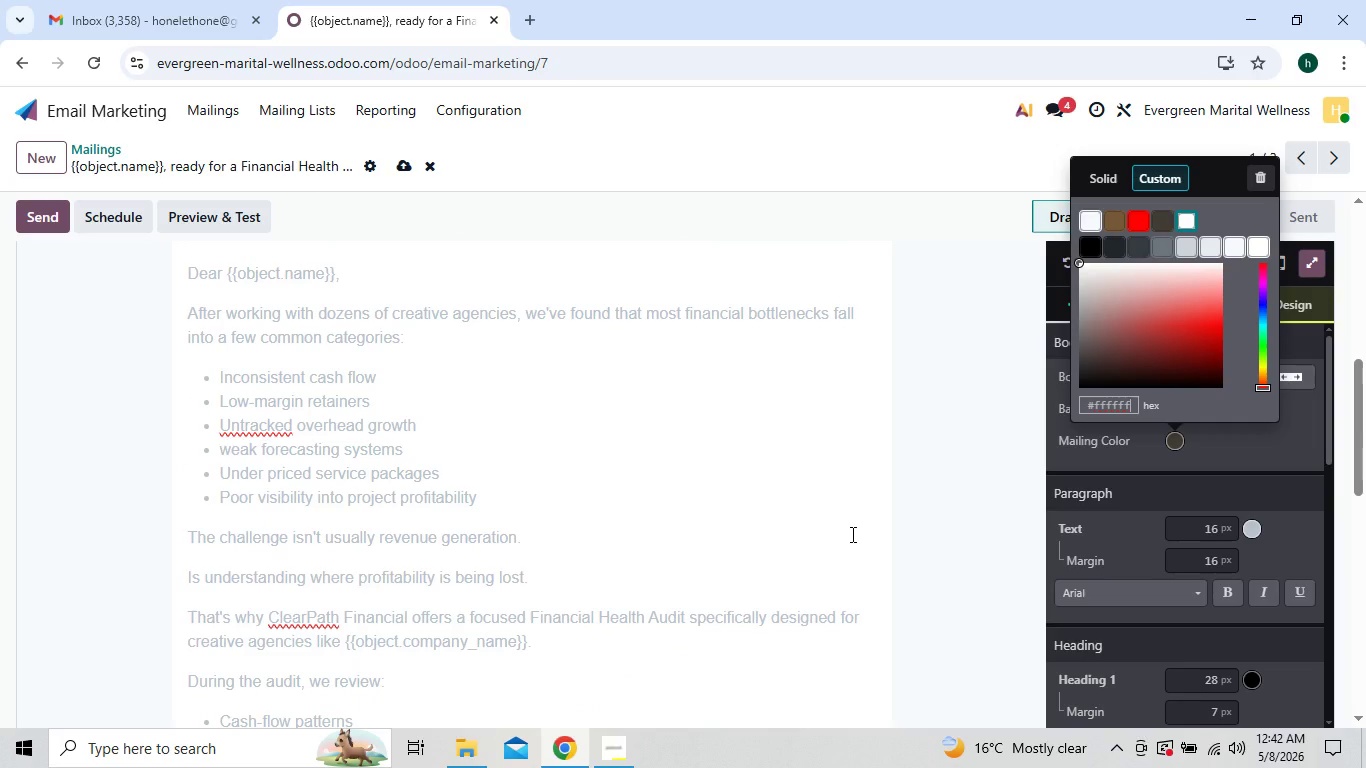 
left_click_drag(start_coordinate=[383, 533], to_coordinate=[187, 524])
 